 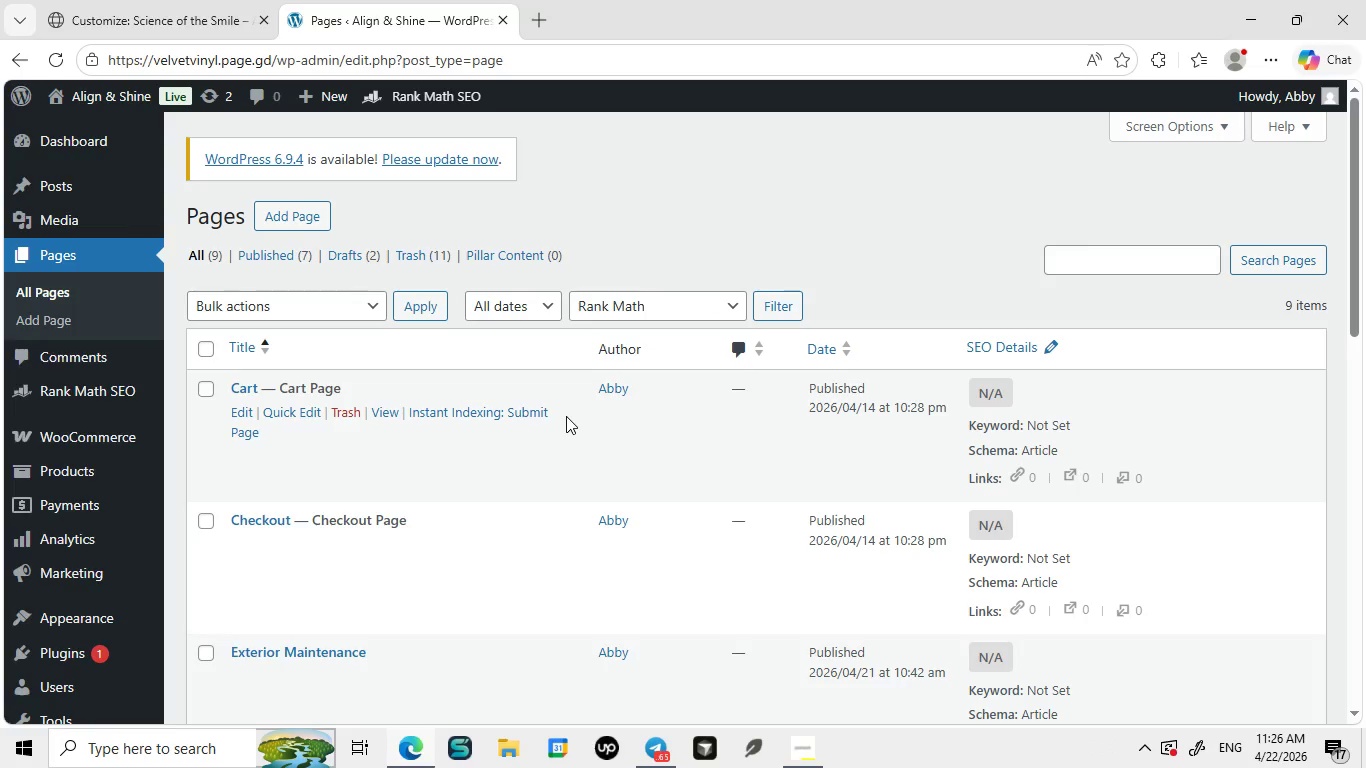 
left_click([247, 394])
 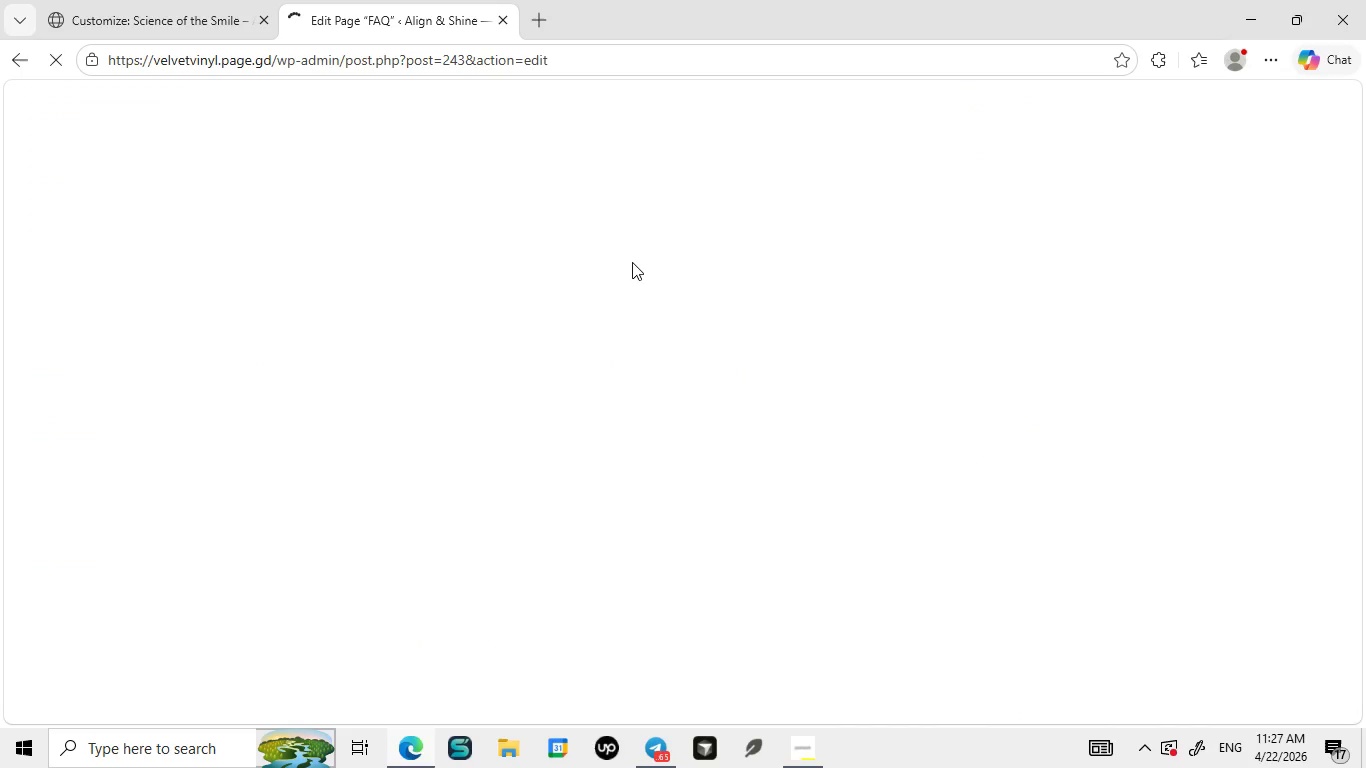 
wait(10.38)
 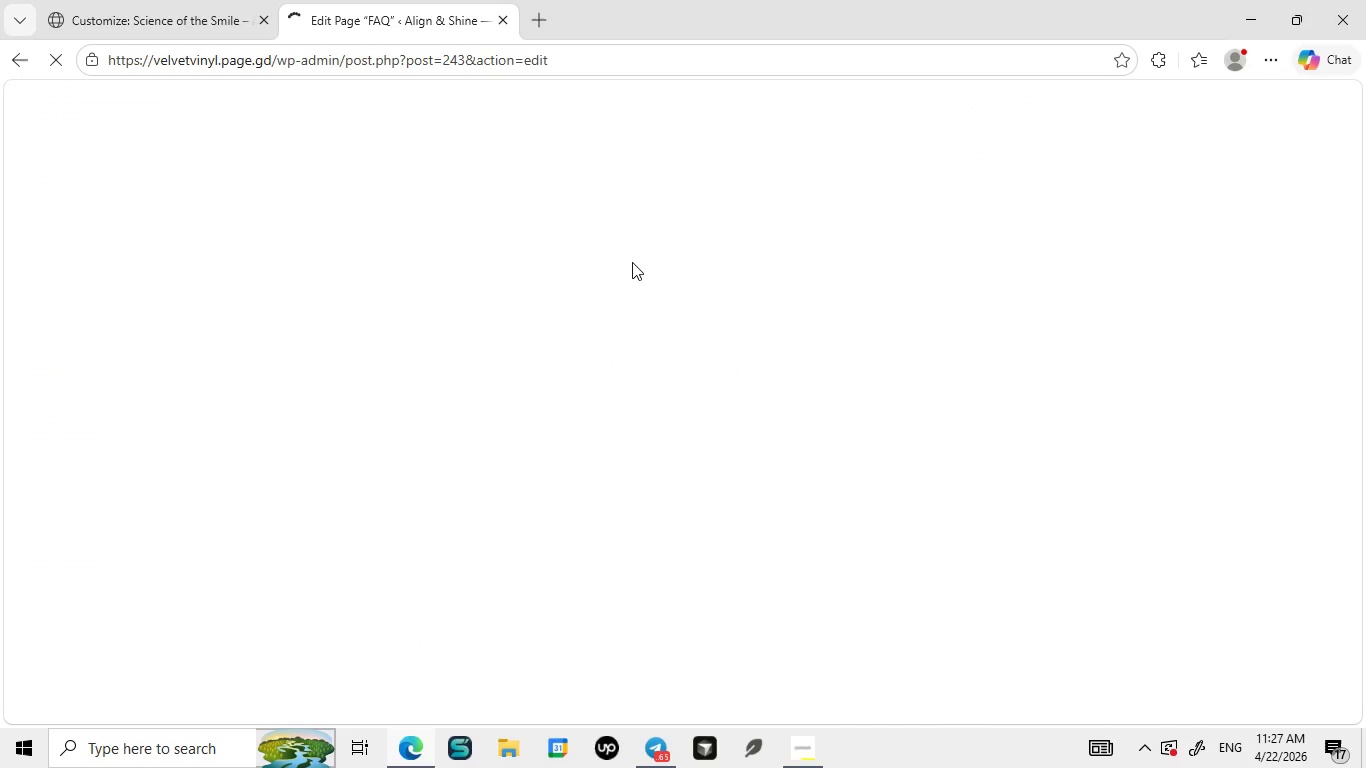 
left_click([339, 348])
 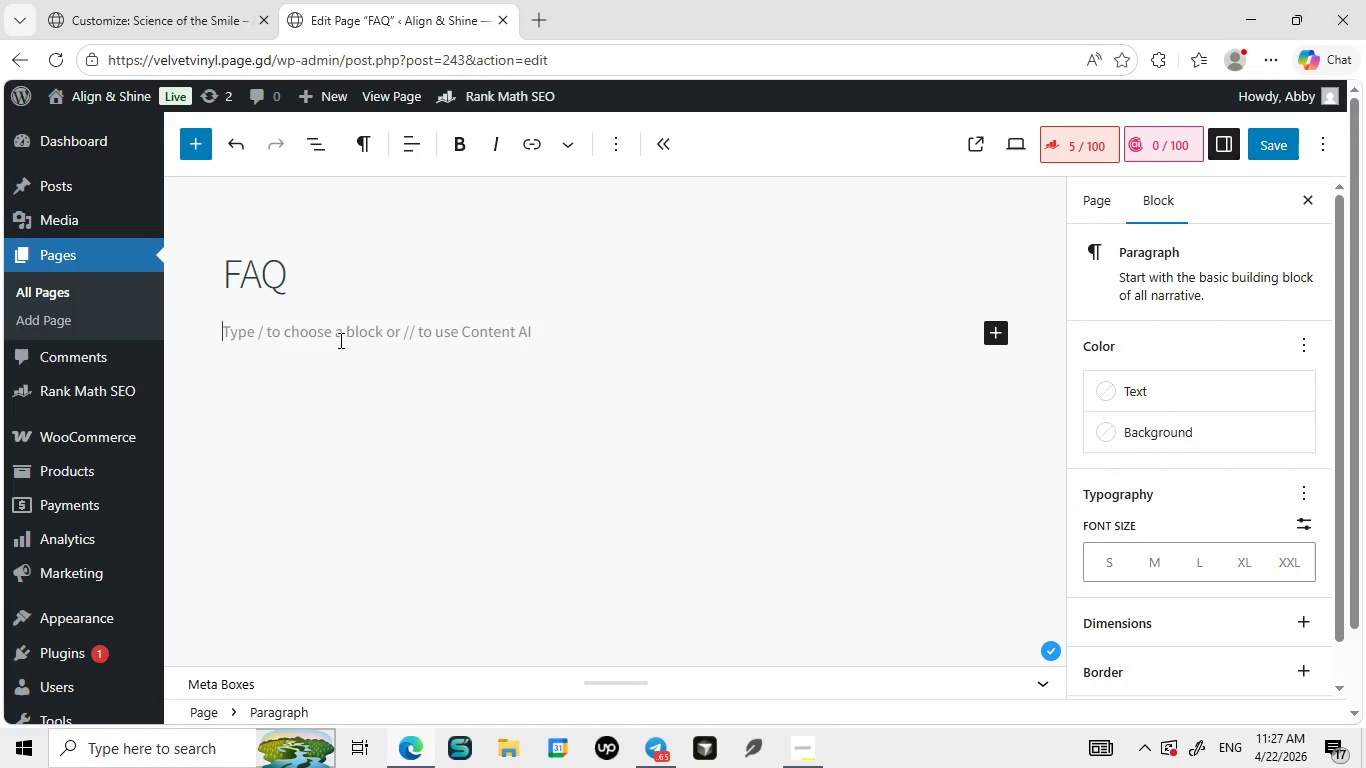 
wait(5.61)
 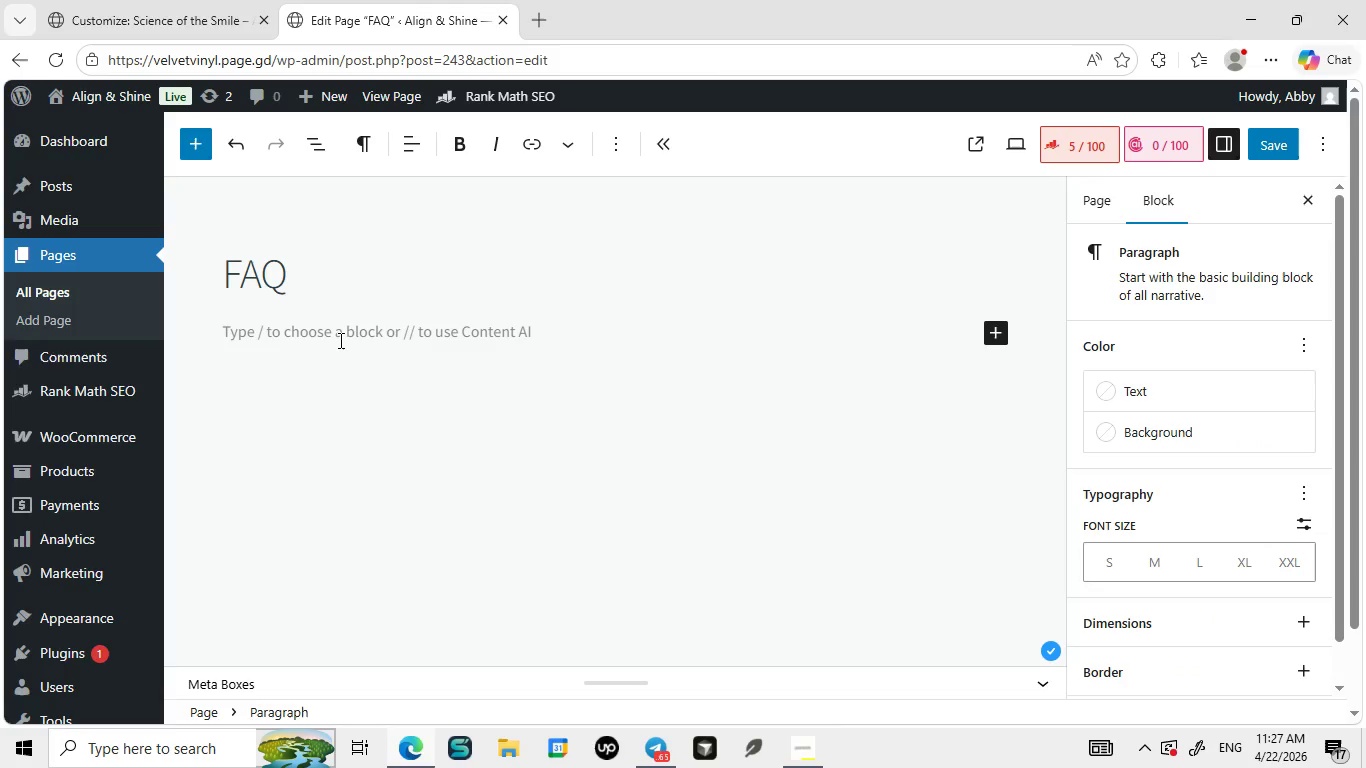 
type(/hea)
 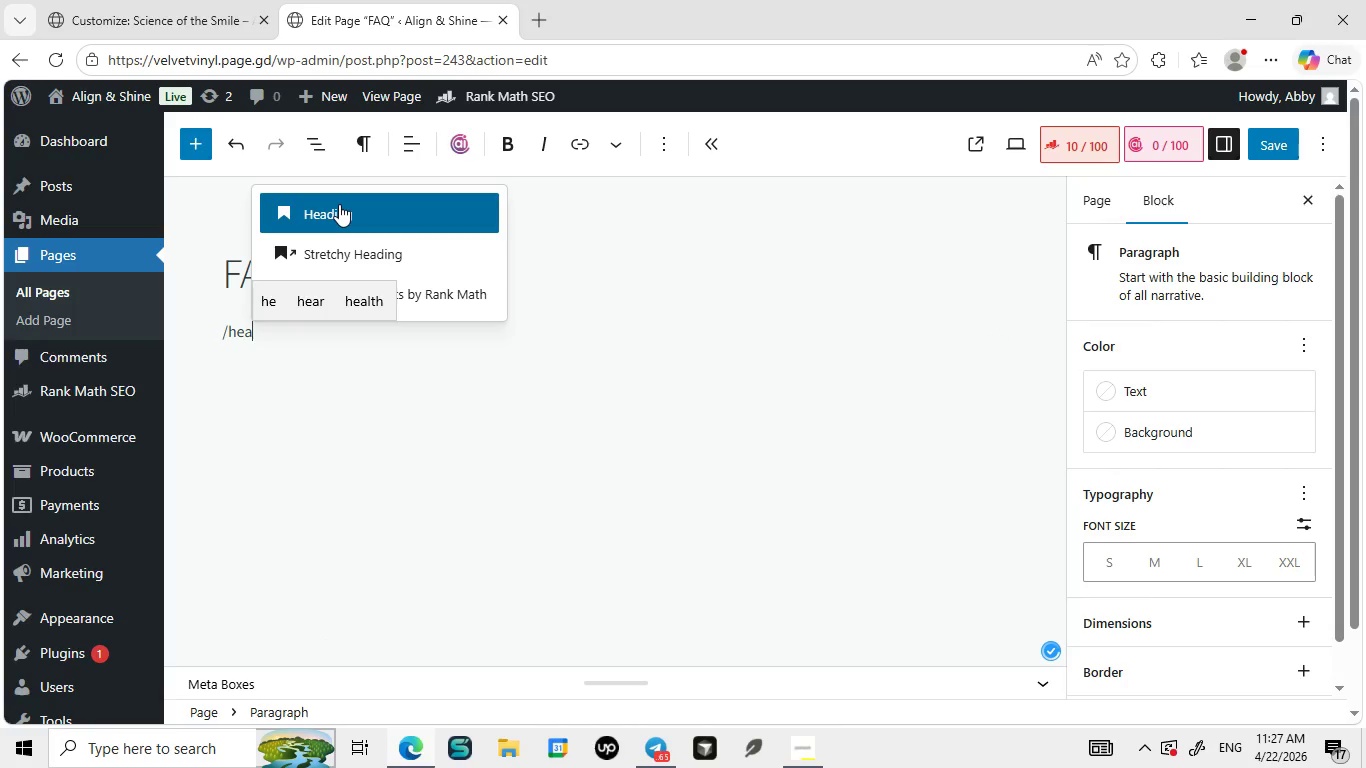 
left_click([339, 204])
 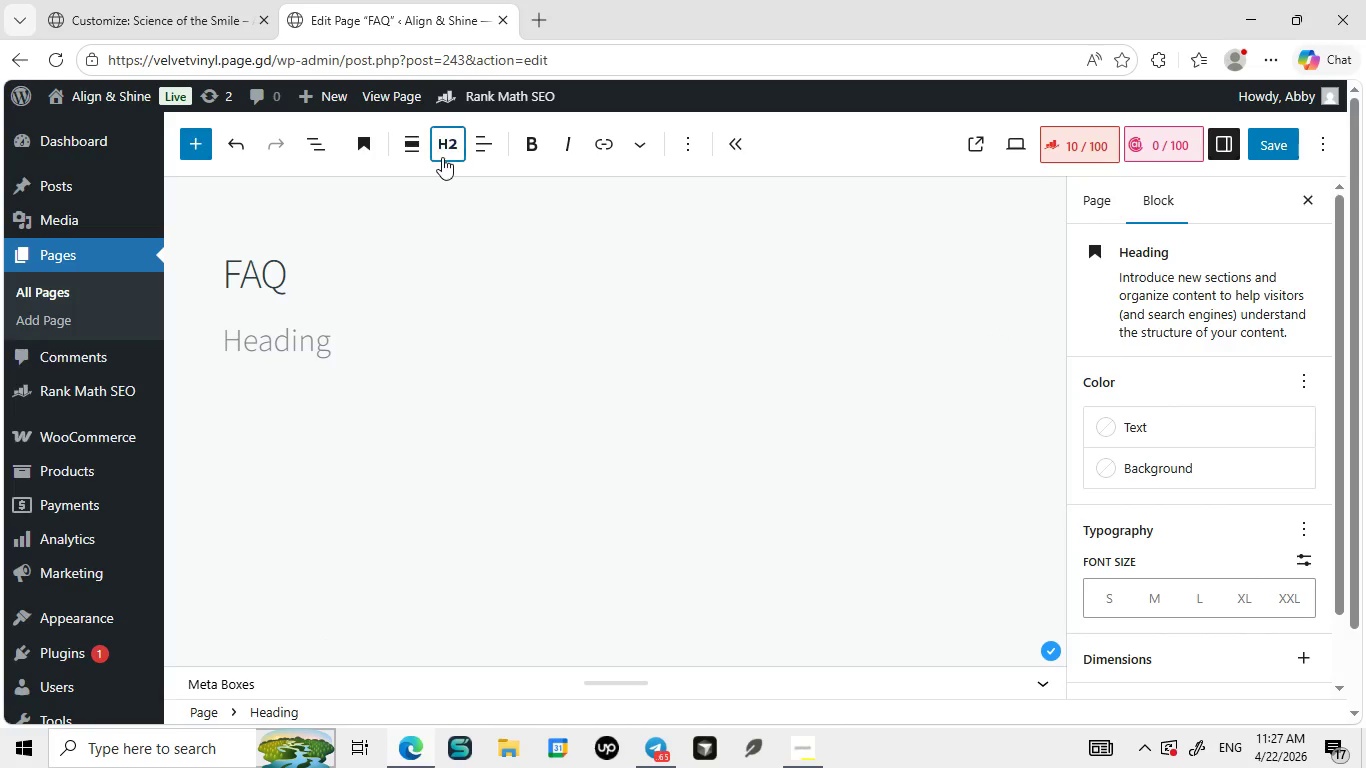 
left_click([442, 157])
 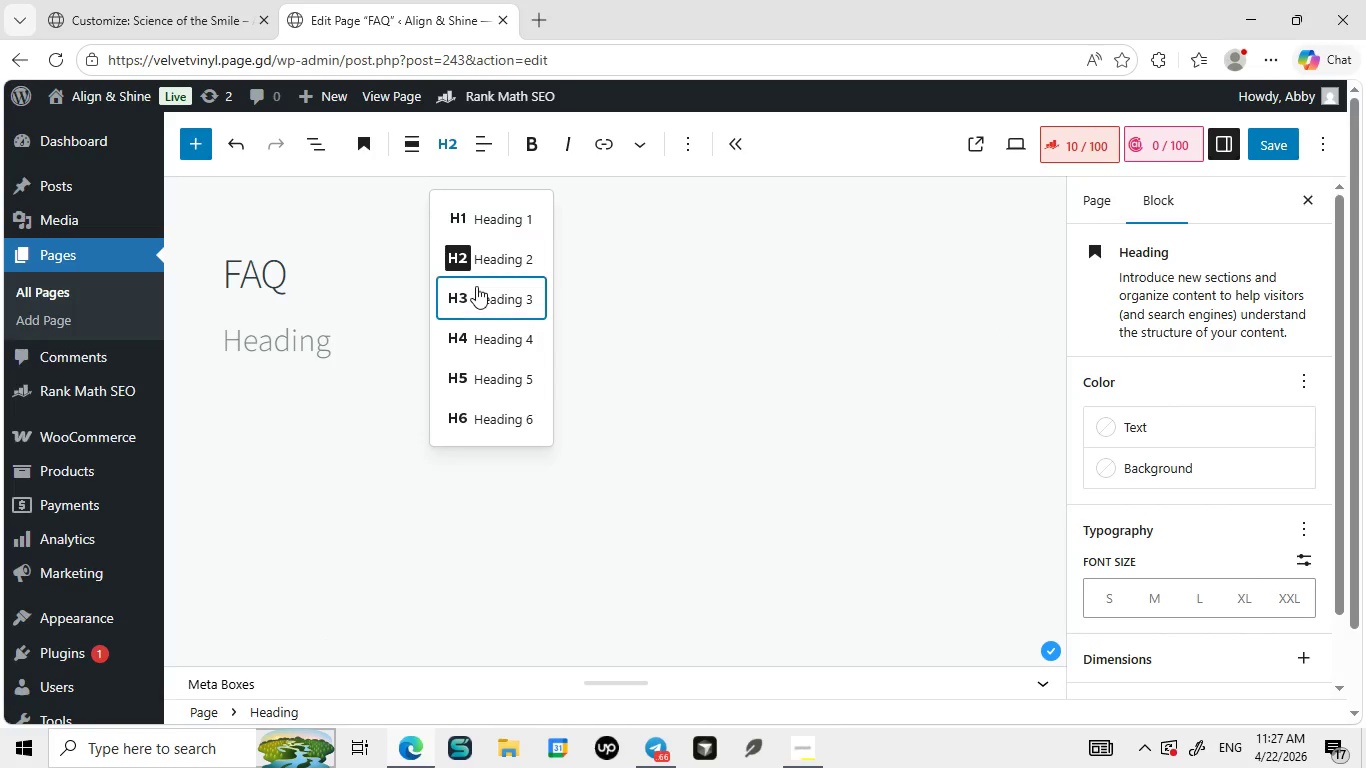 
left_click([476, 286])
 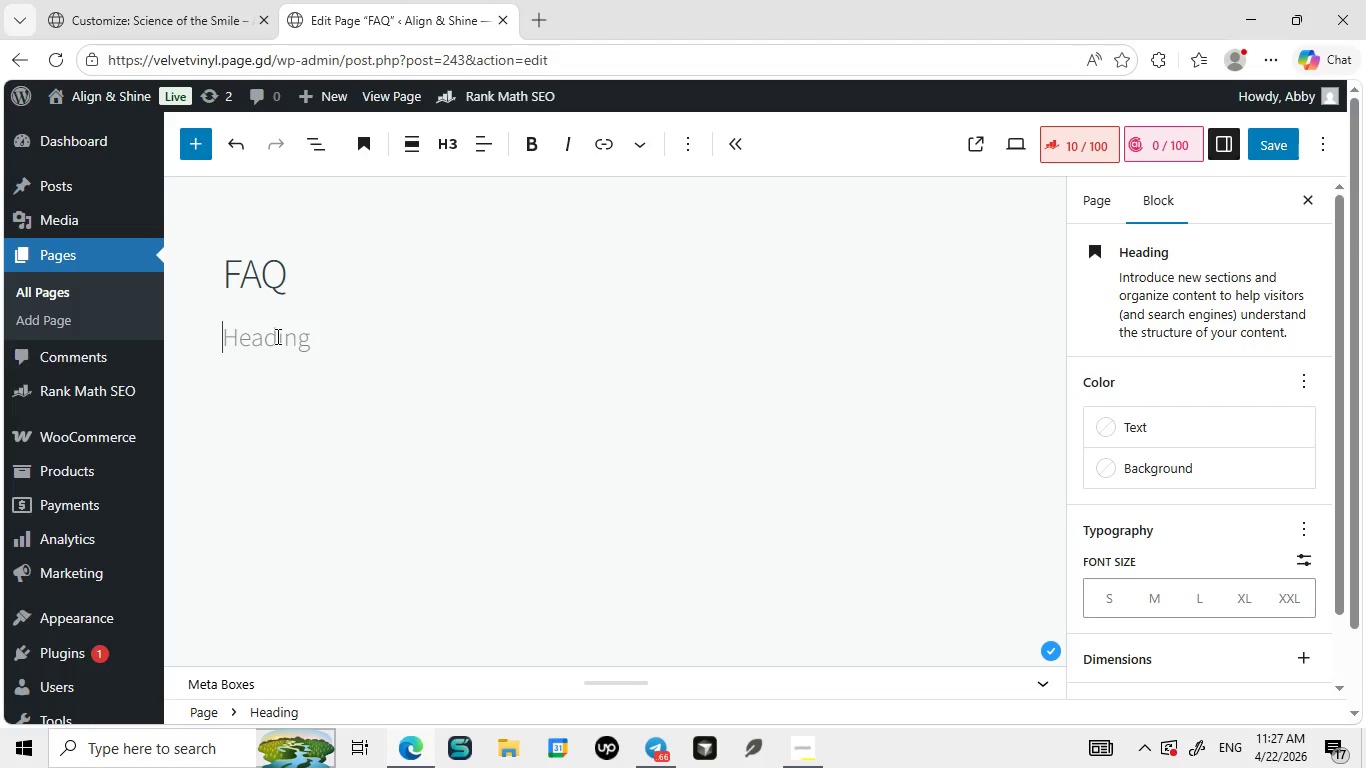 
left_click([276, 336])
 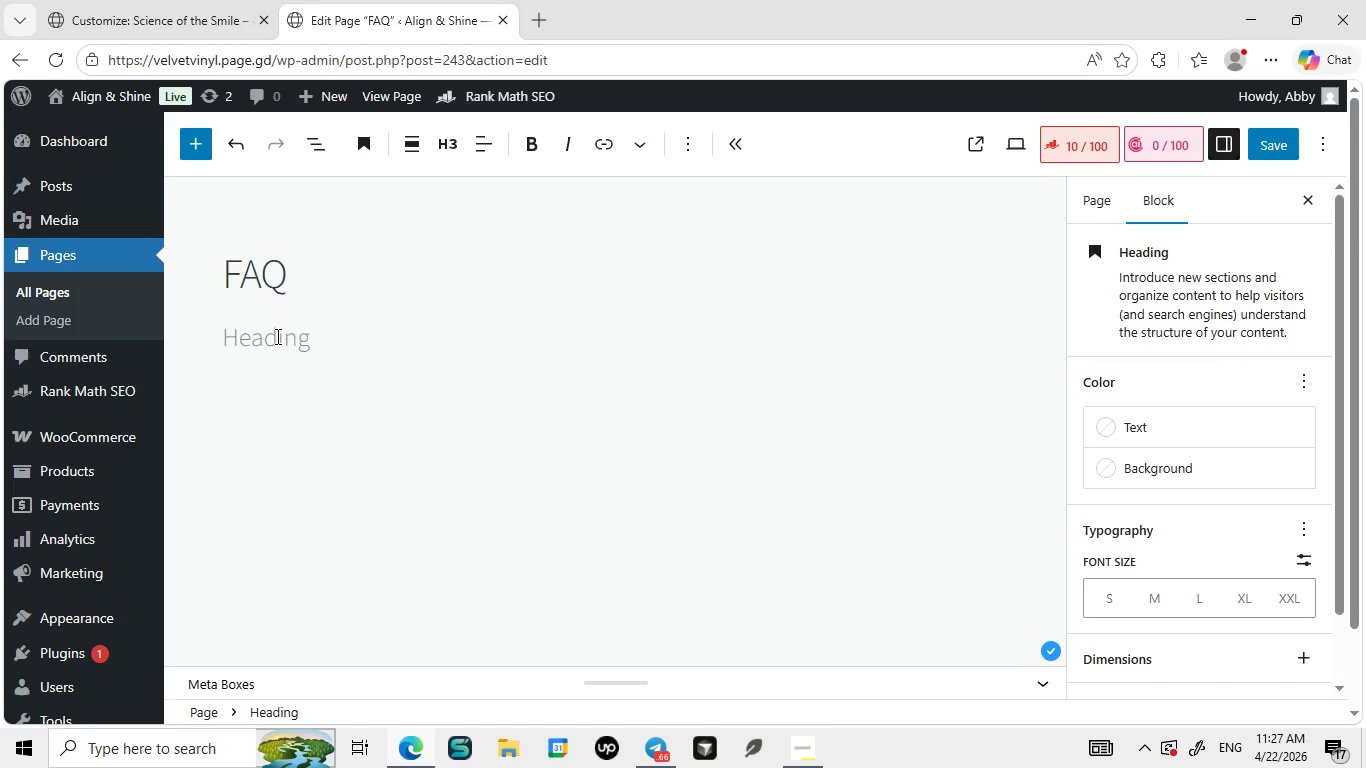 
key(Shift+Slash)
 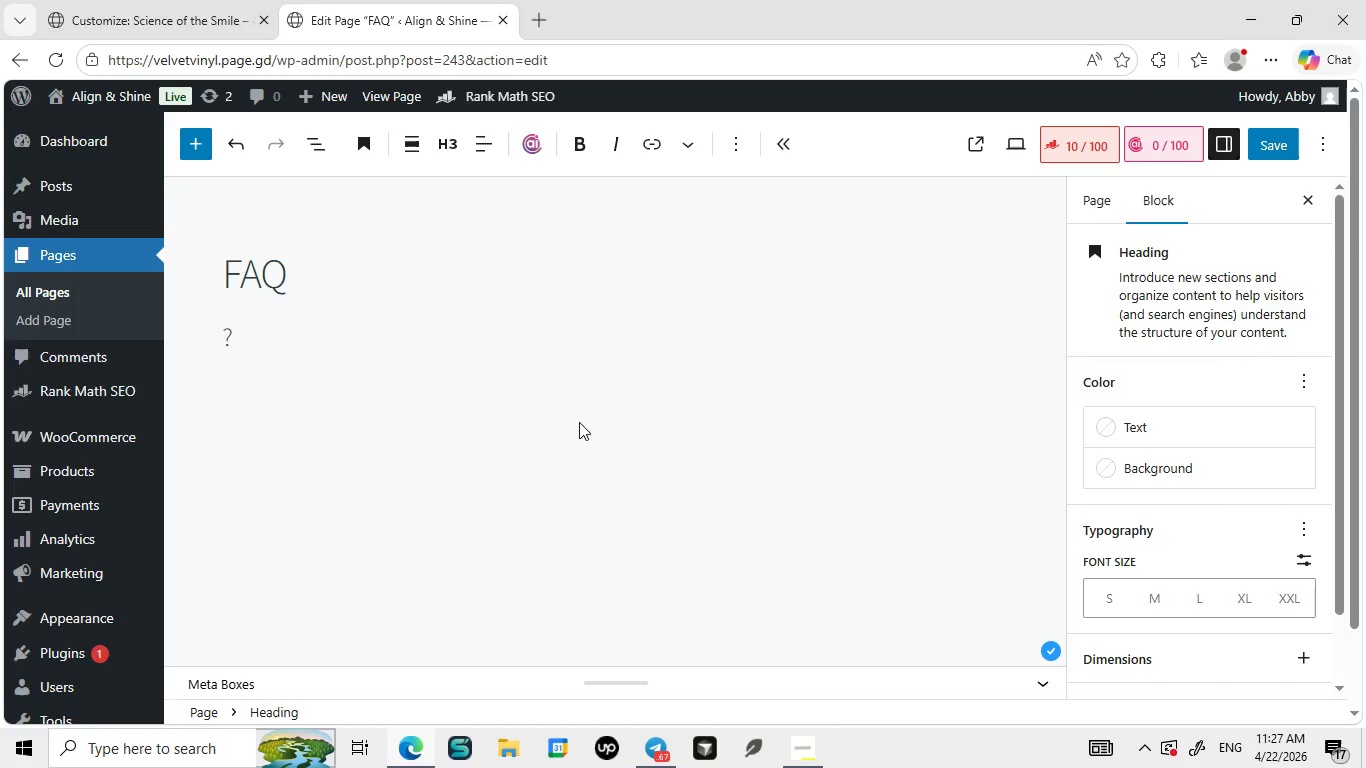 
wait(7.56)
 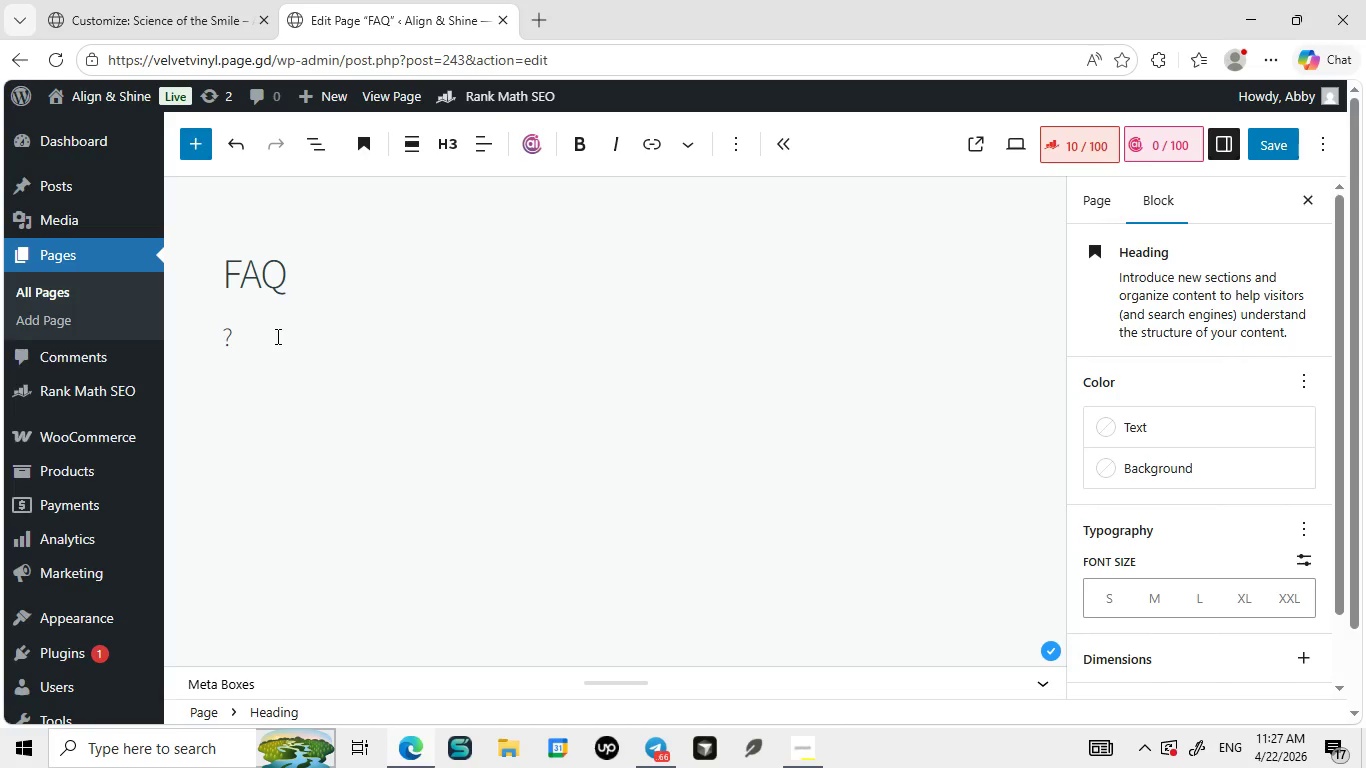 
type( 1.Are these kits safe to use?)
 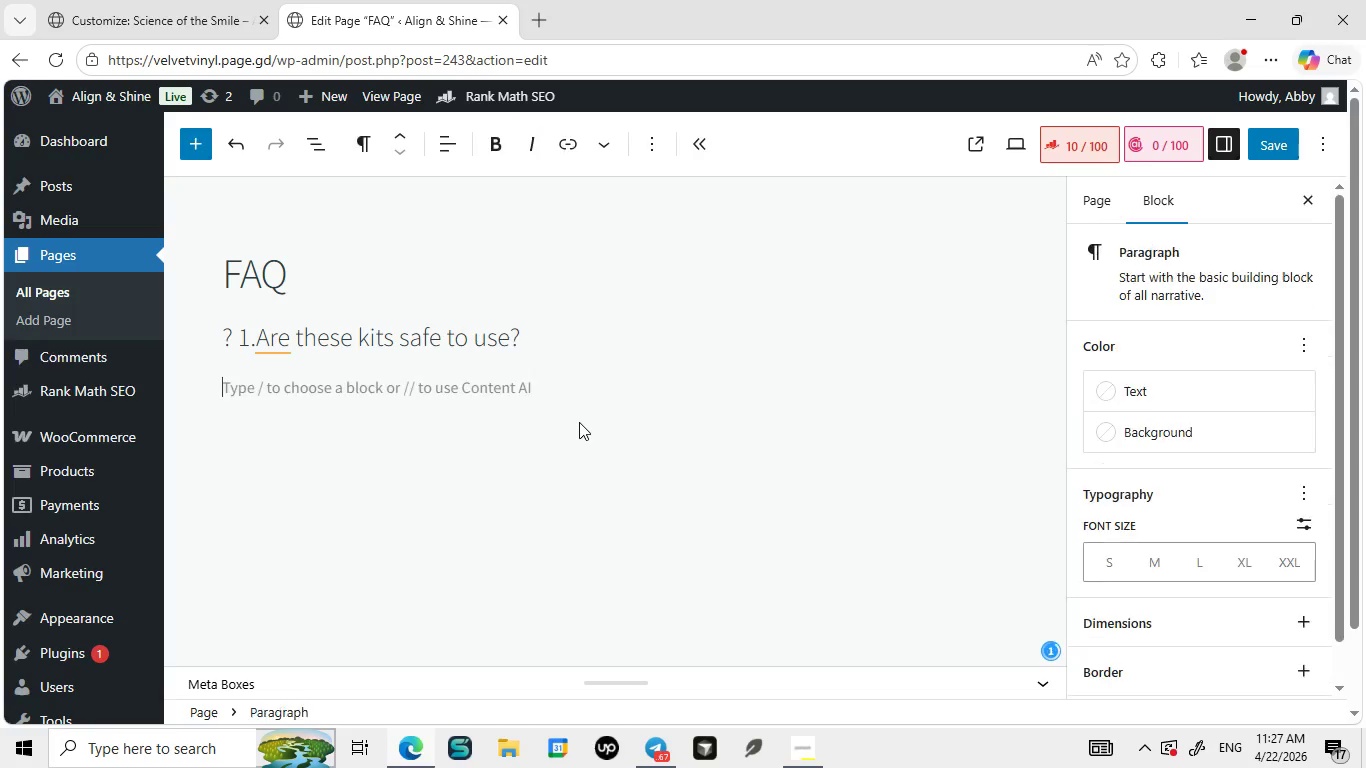 
key(Enter)
 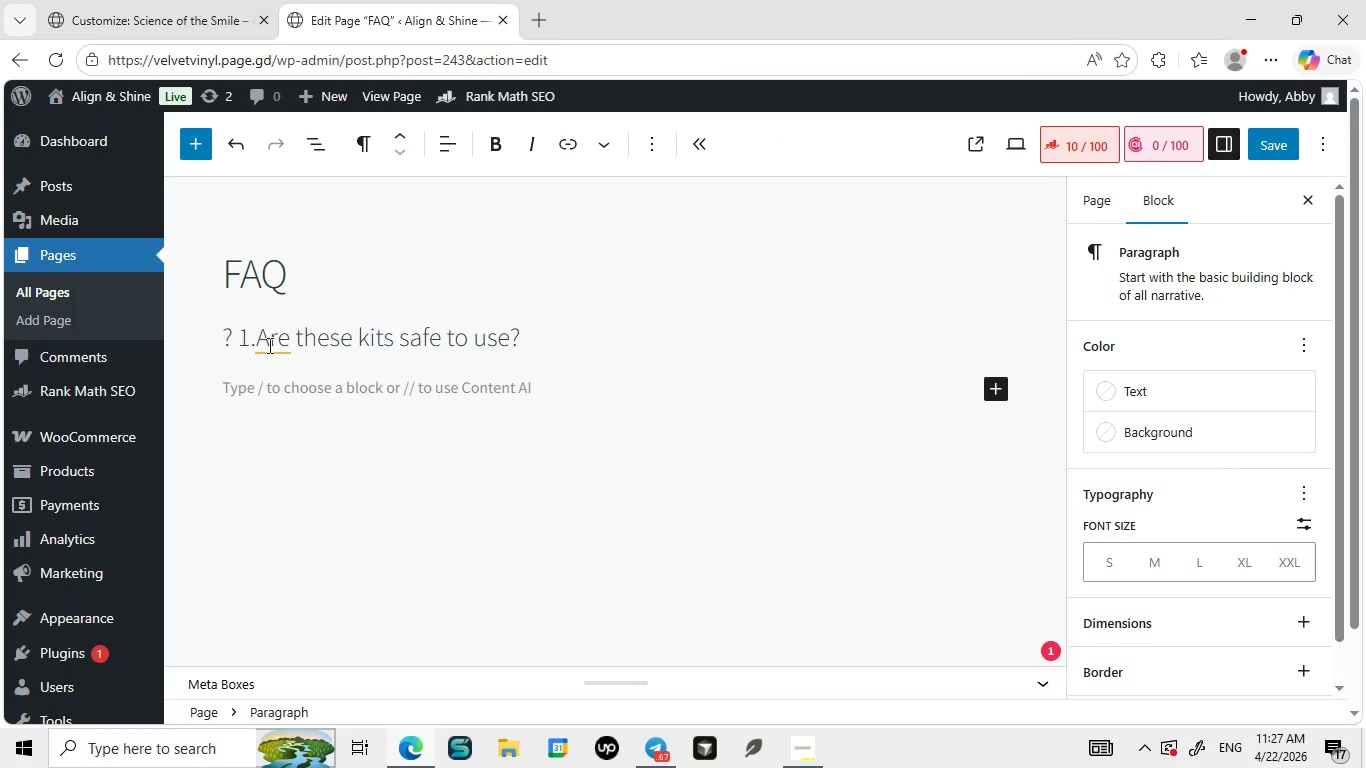 
left_click([267, 345])
 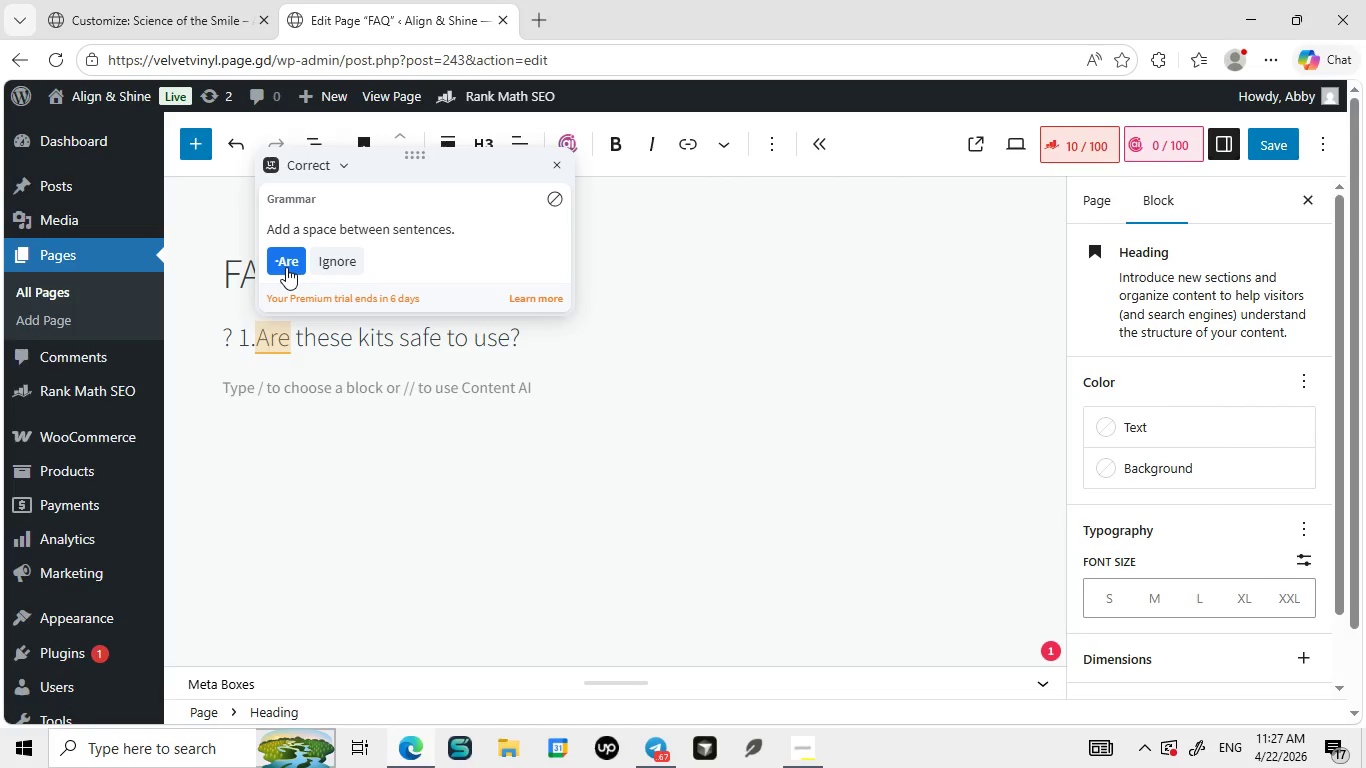 
left_click([286, 267])
 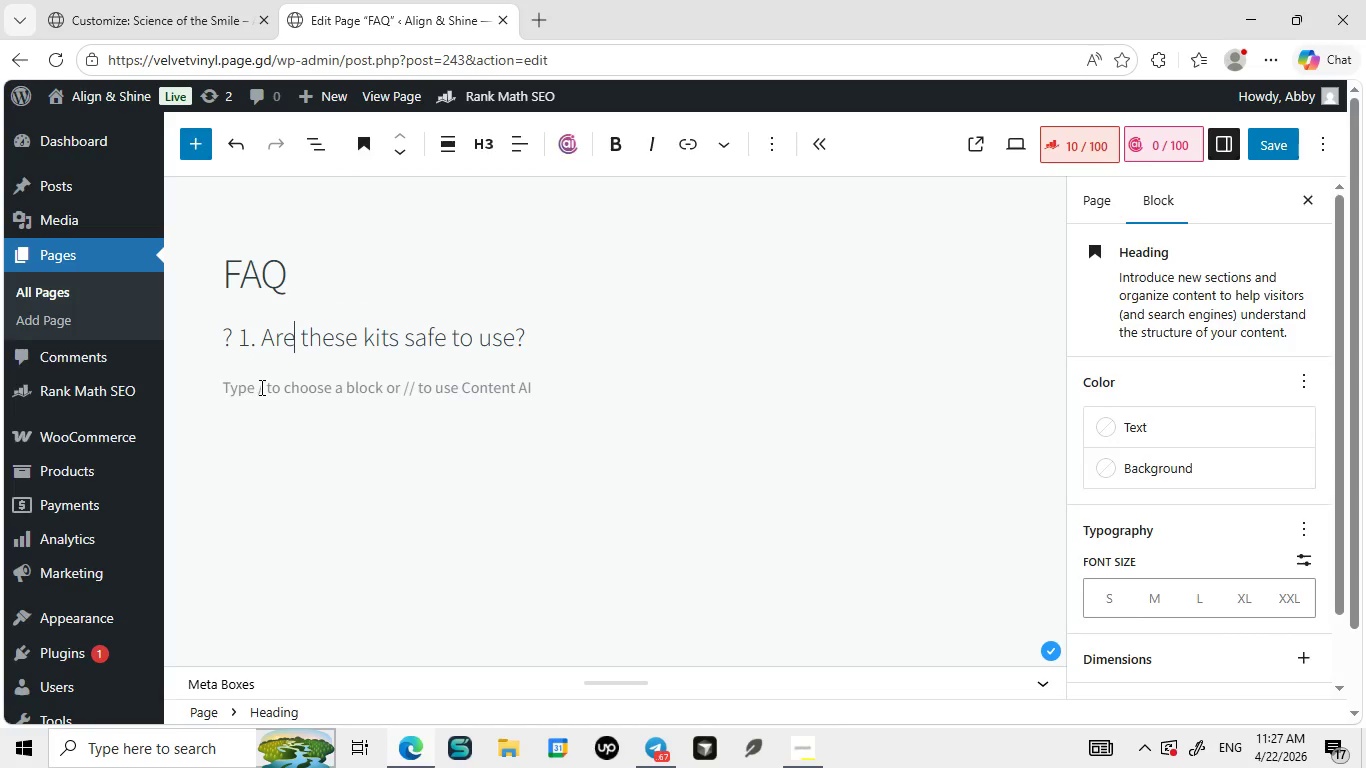 
left_click([260, 387])
 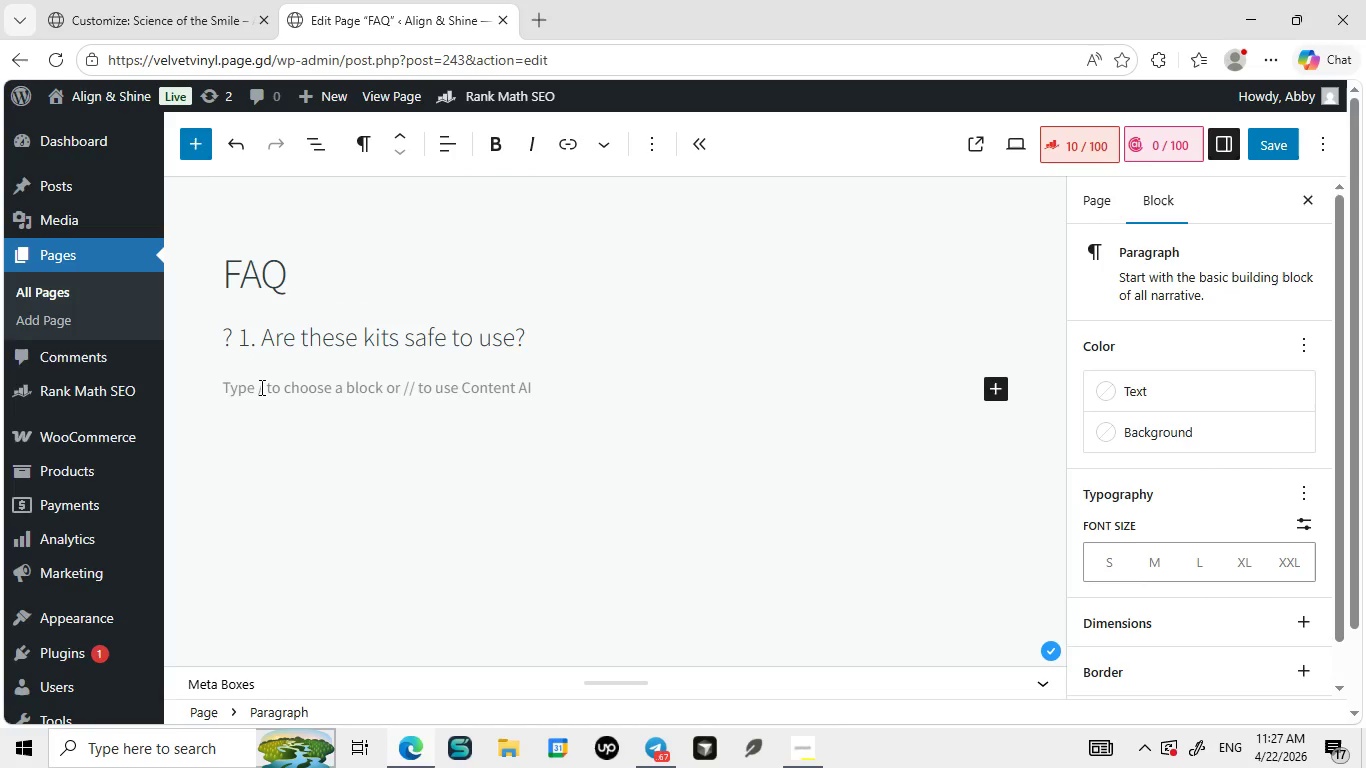 
type(Yes, all of our kits are designed with safety in mind and are suitable for home use. They are made to support daily oral comfort.)
 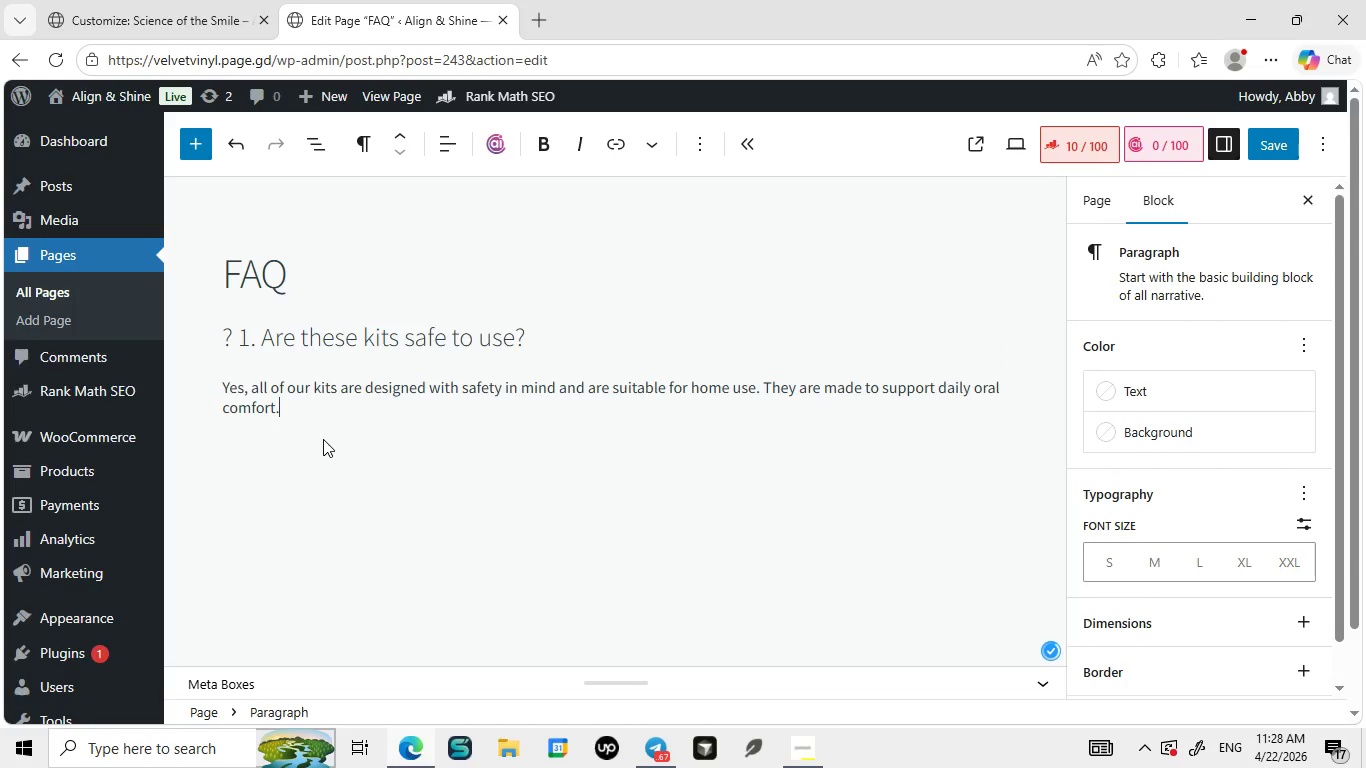 
key(Enter)
 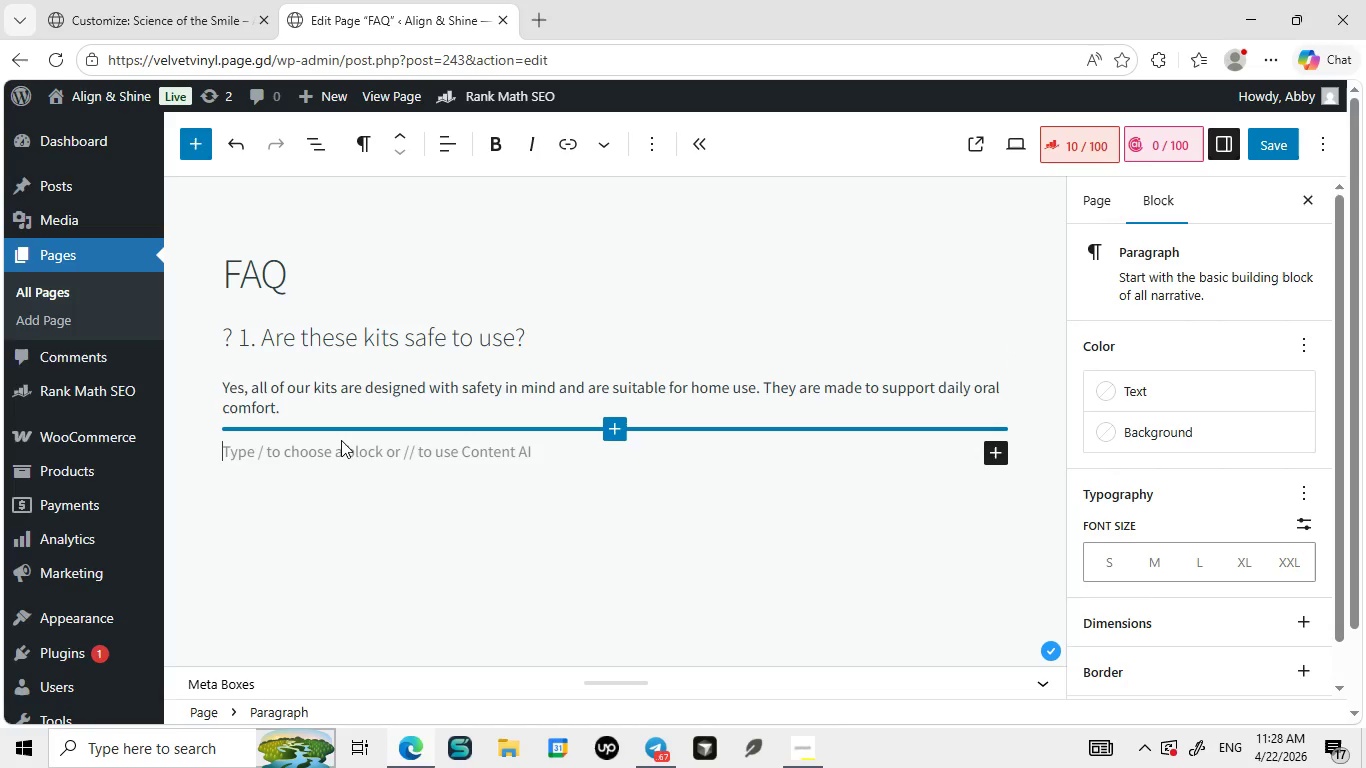 
type(hea)
key(Backspace)
key(Backspace)
key(Backspace)
type(/he)
 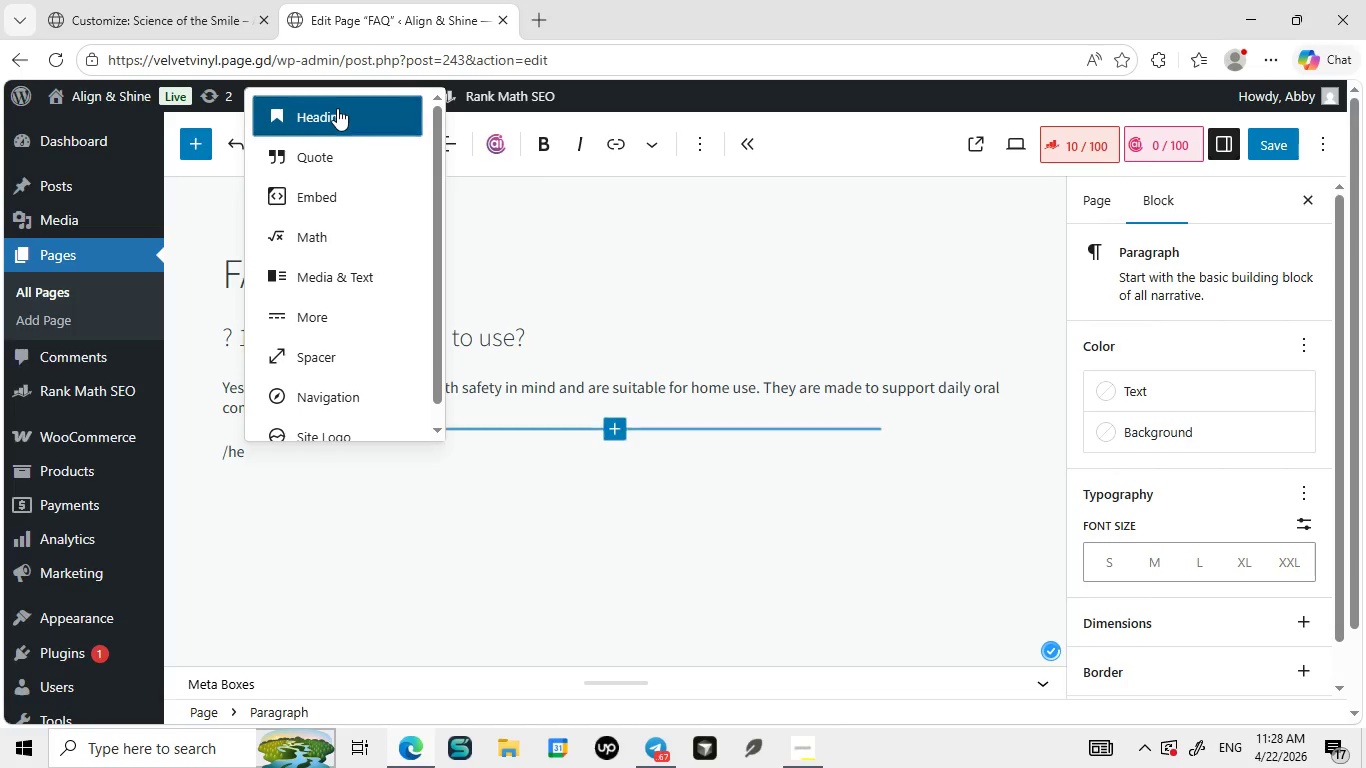 
left_click([337, 108])
 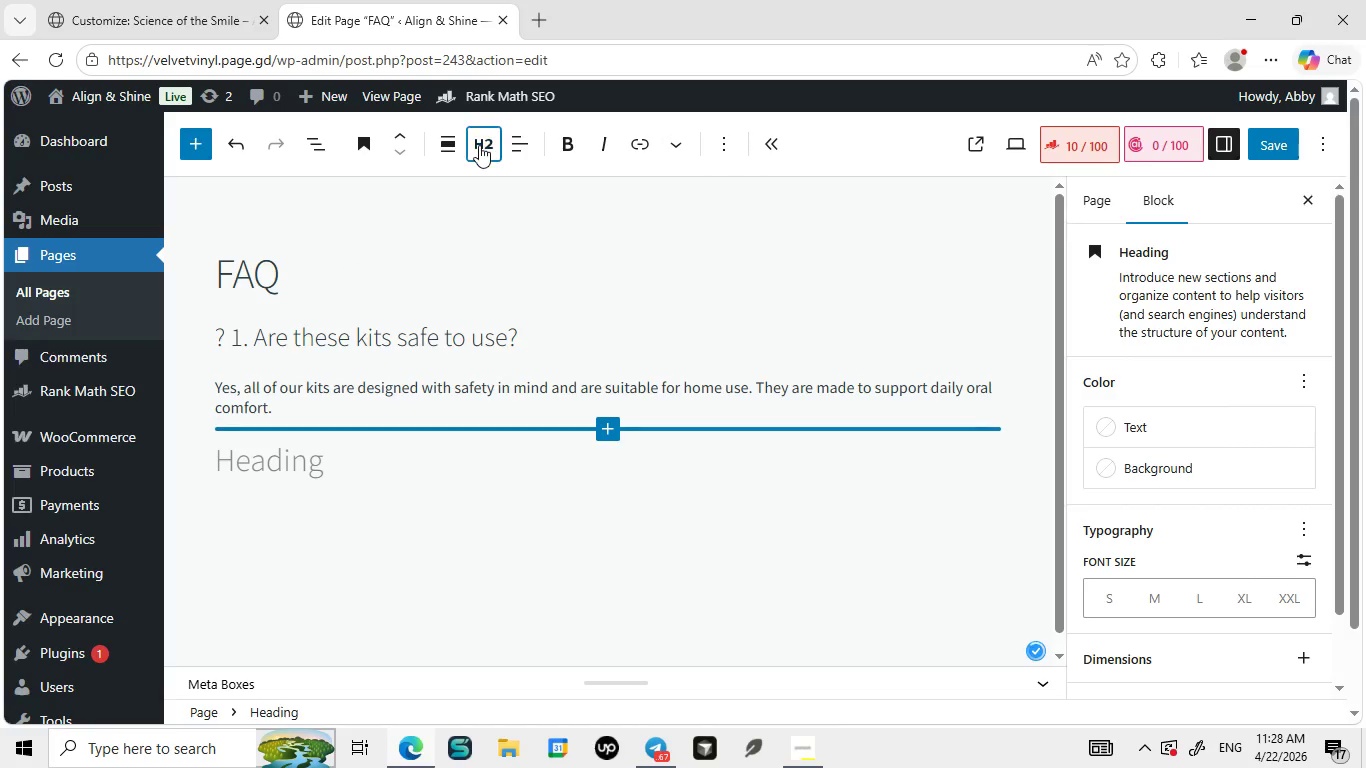 
left_click([479, 145])
 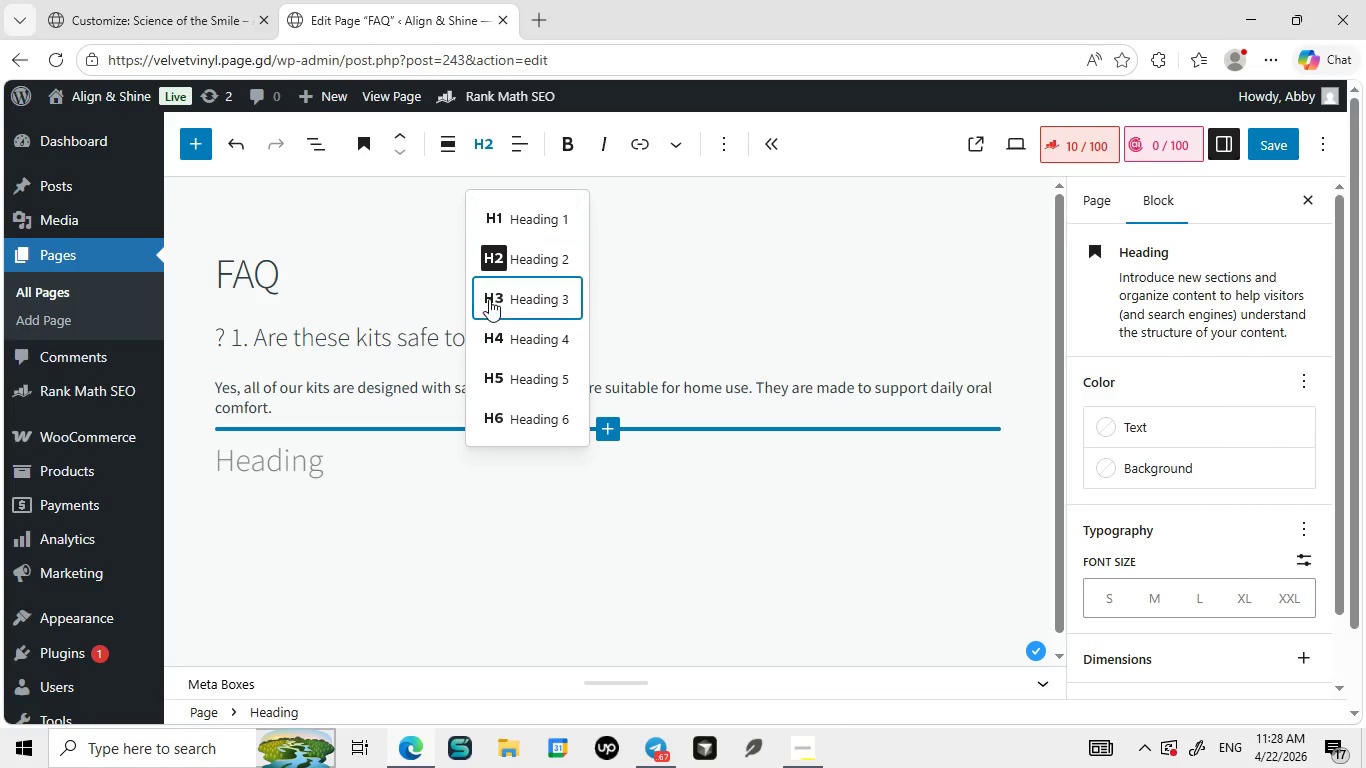 
left_click([489, 299])
 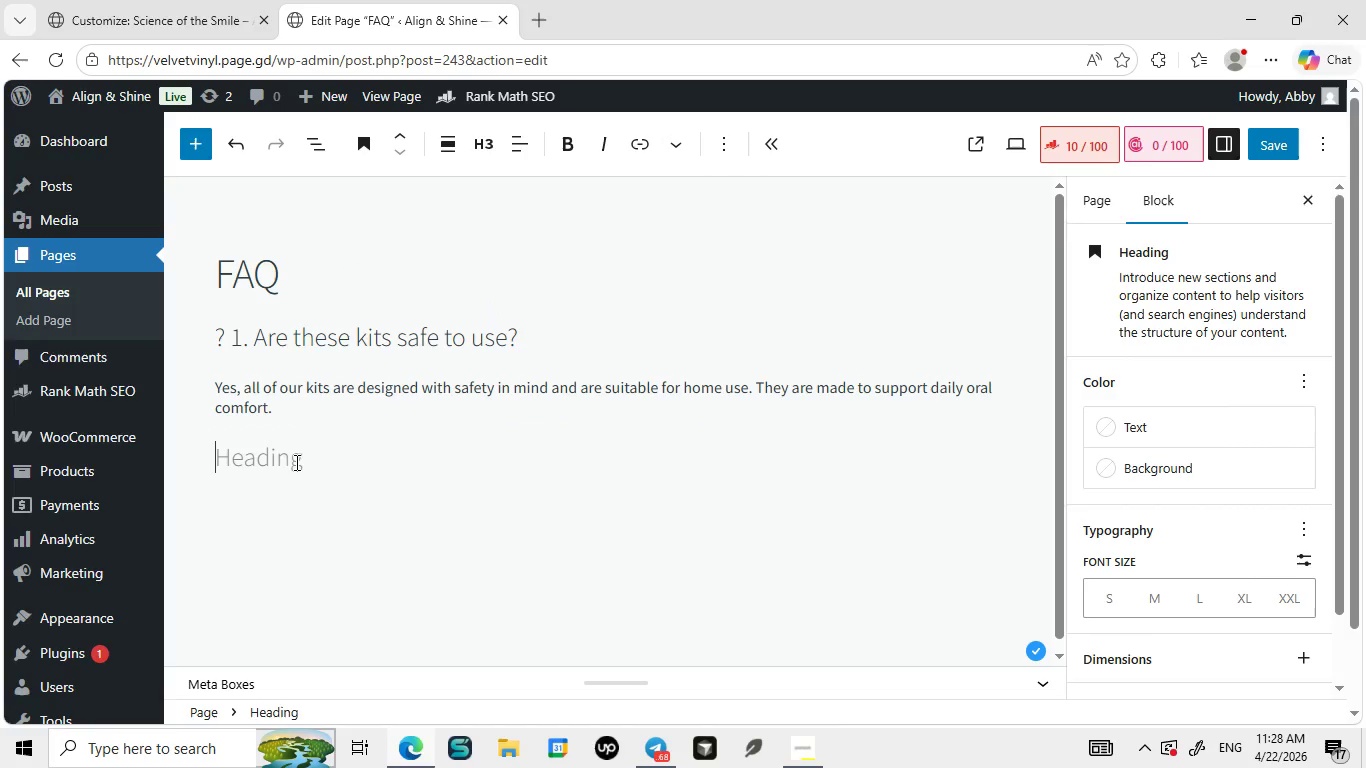 
left_click([295, 462])
 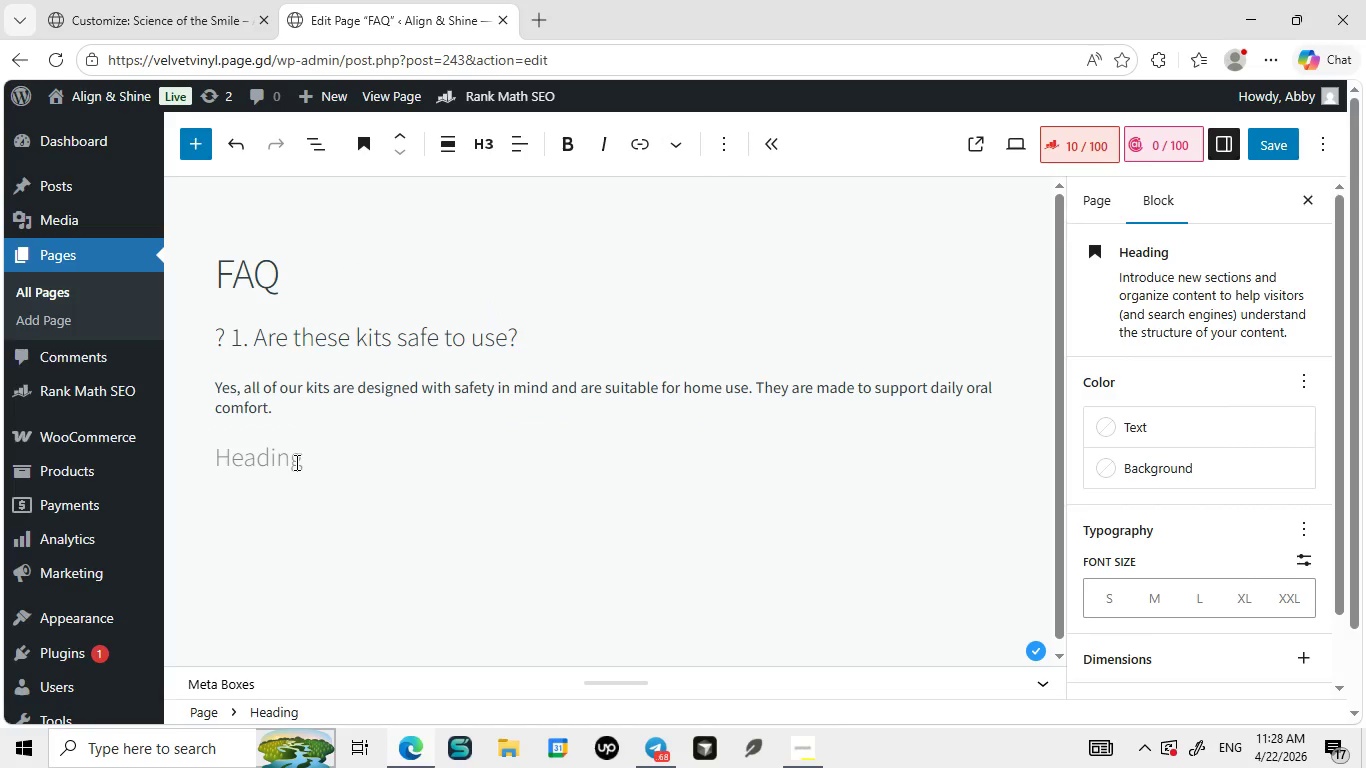 
type(? 2. Who should use these products?)
 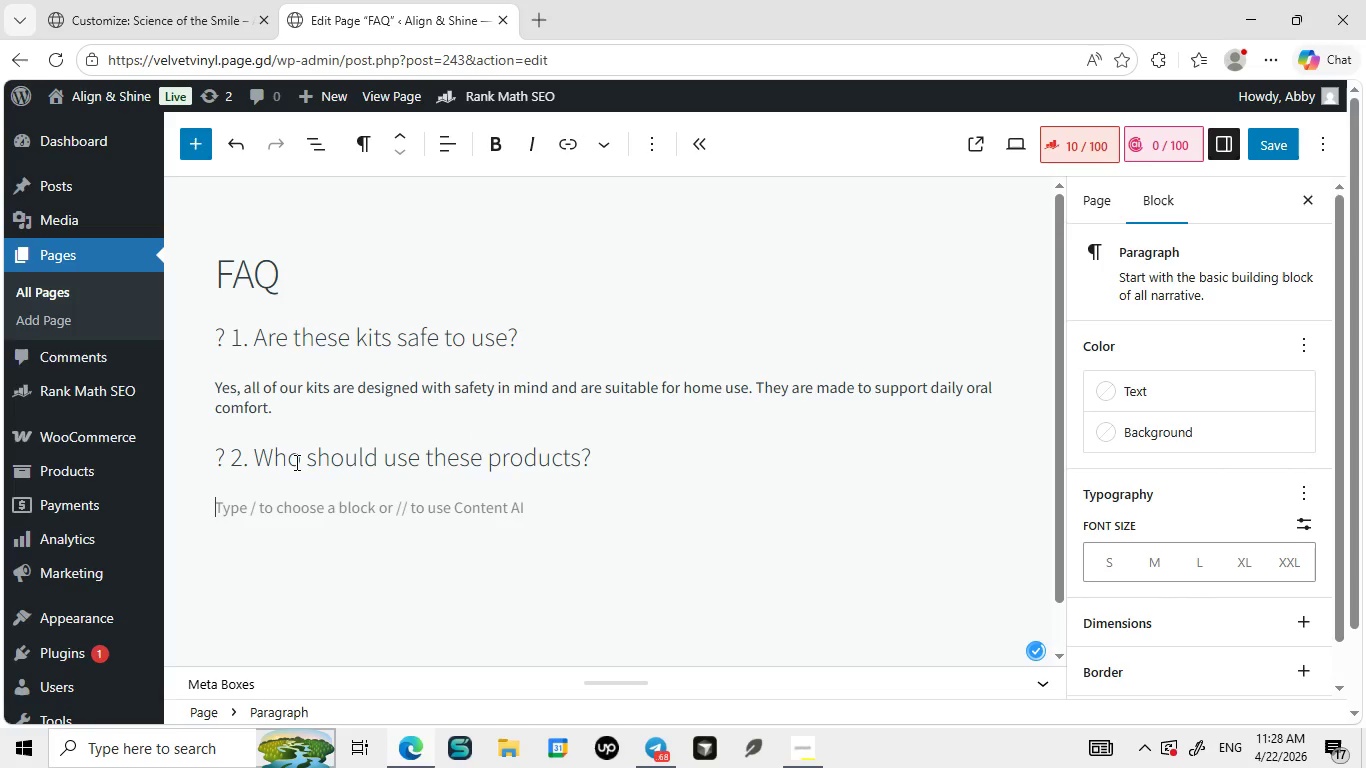 
 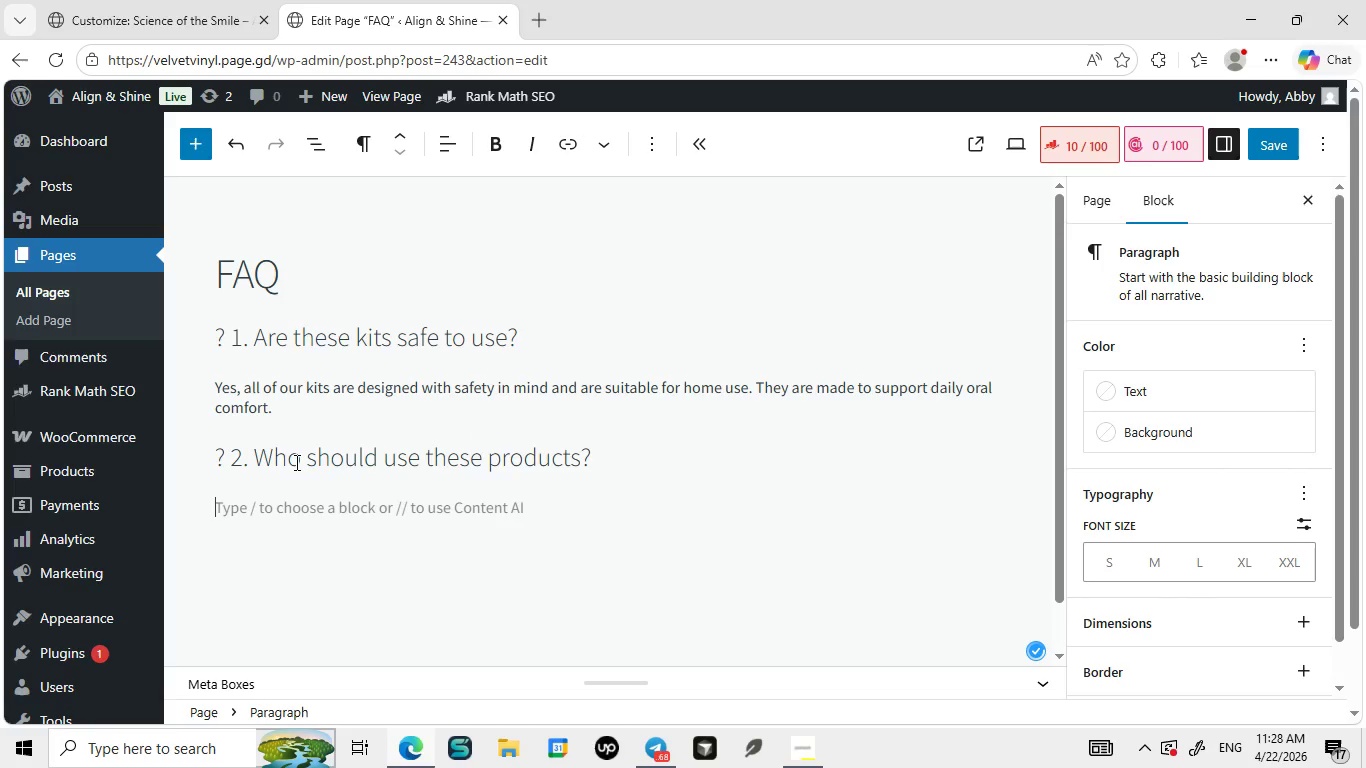 
key(Enter)
 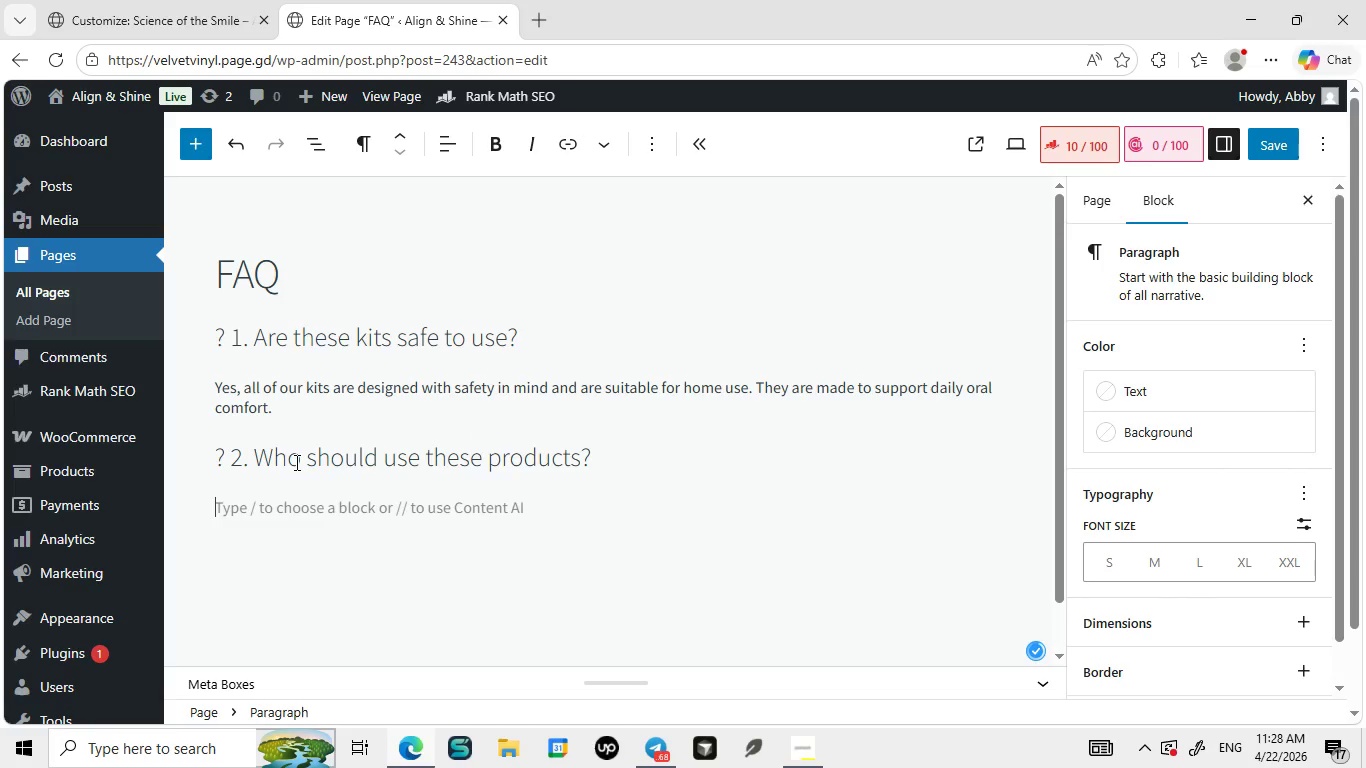 
type(Our re)
key(Backspace)
key(Backspace)
type(kits are ideal dor )
key(Backspace)
key(Backspace)
key(Backspace)
key(Backspace)
type(for)
key(Backspace)
key(Backspace)
key(Backspace)
key(Backspace)
type(recovey kits ae ideal for individuals using braces, aligners, or anyone expriencing oral discomfort and sensitivity.)
 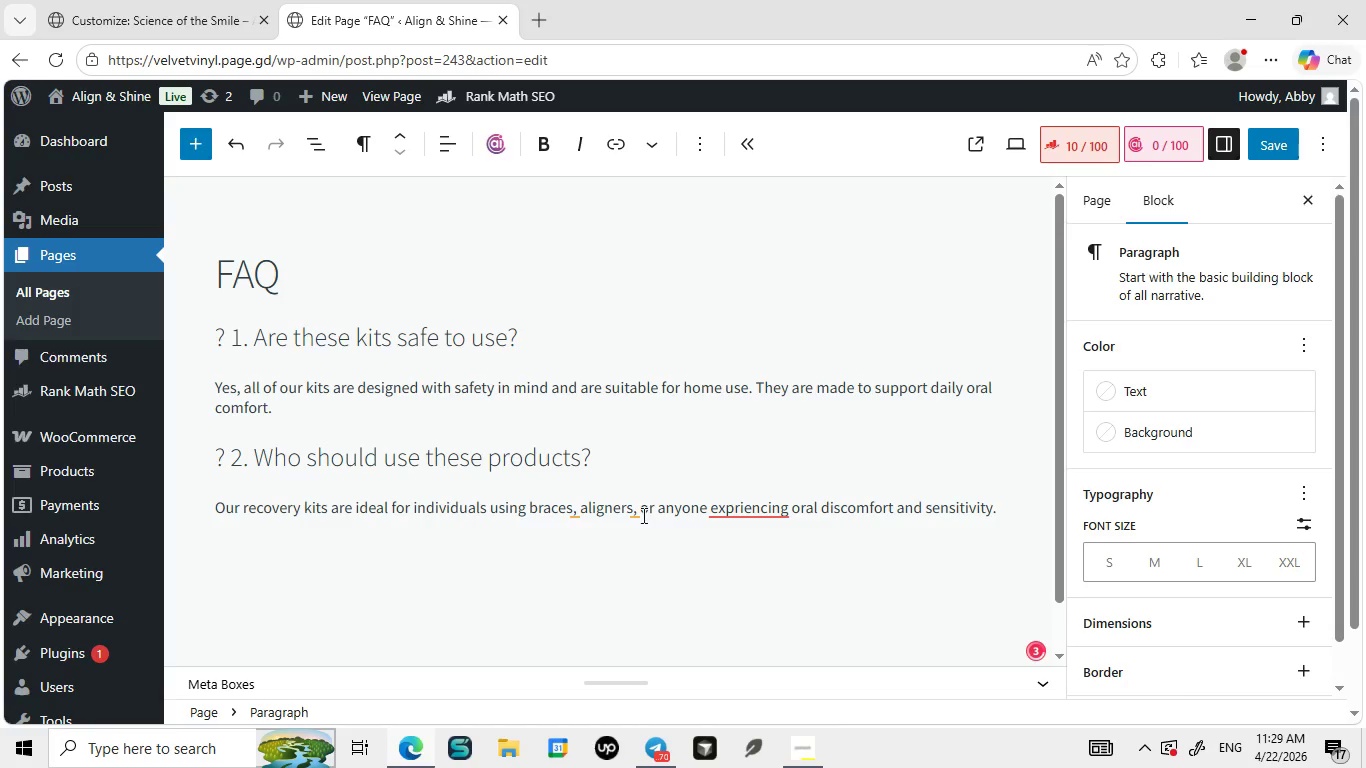 
left_click([748, 500])
 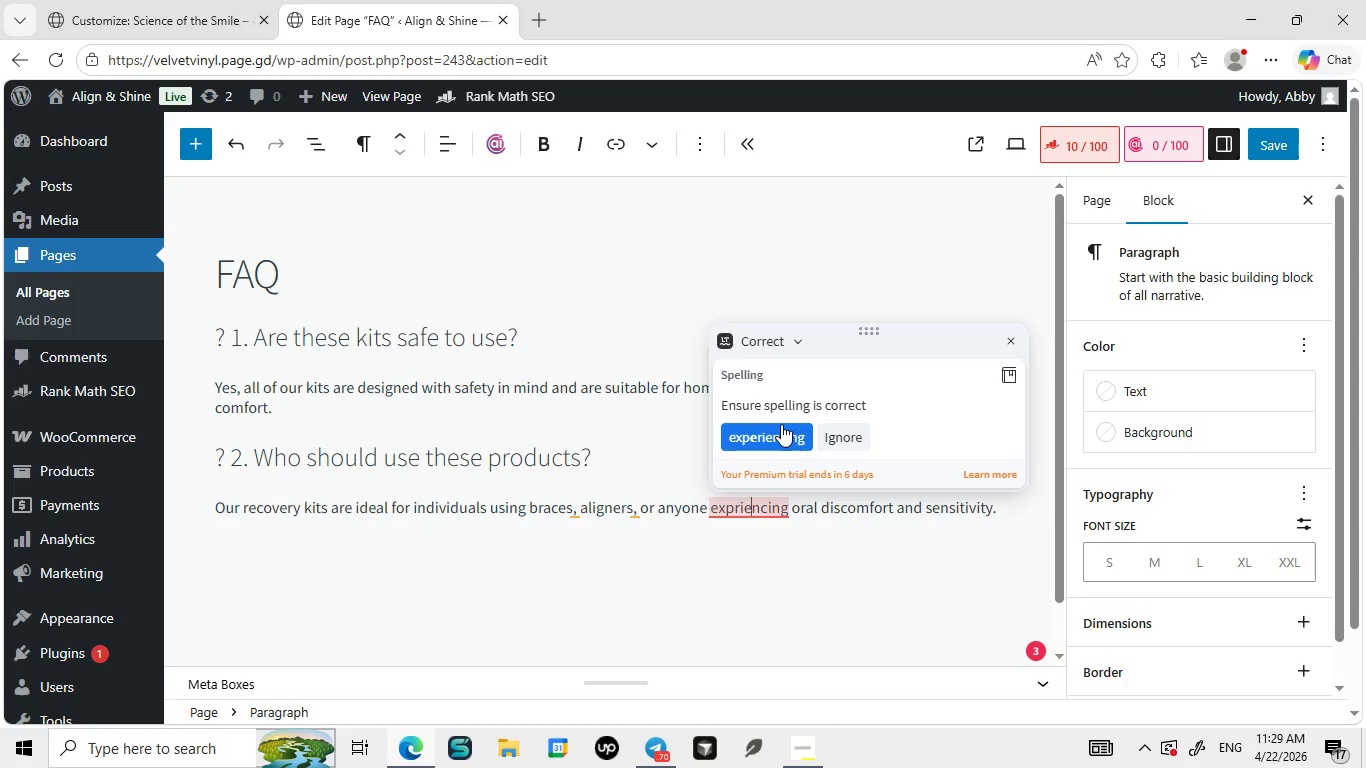 
left_click([781, 424])
 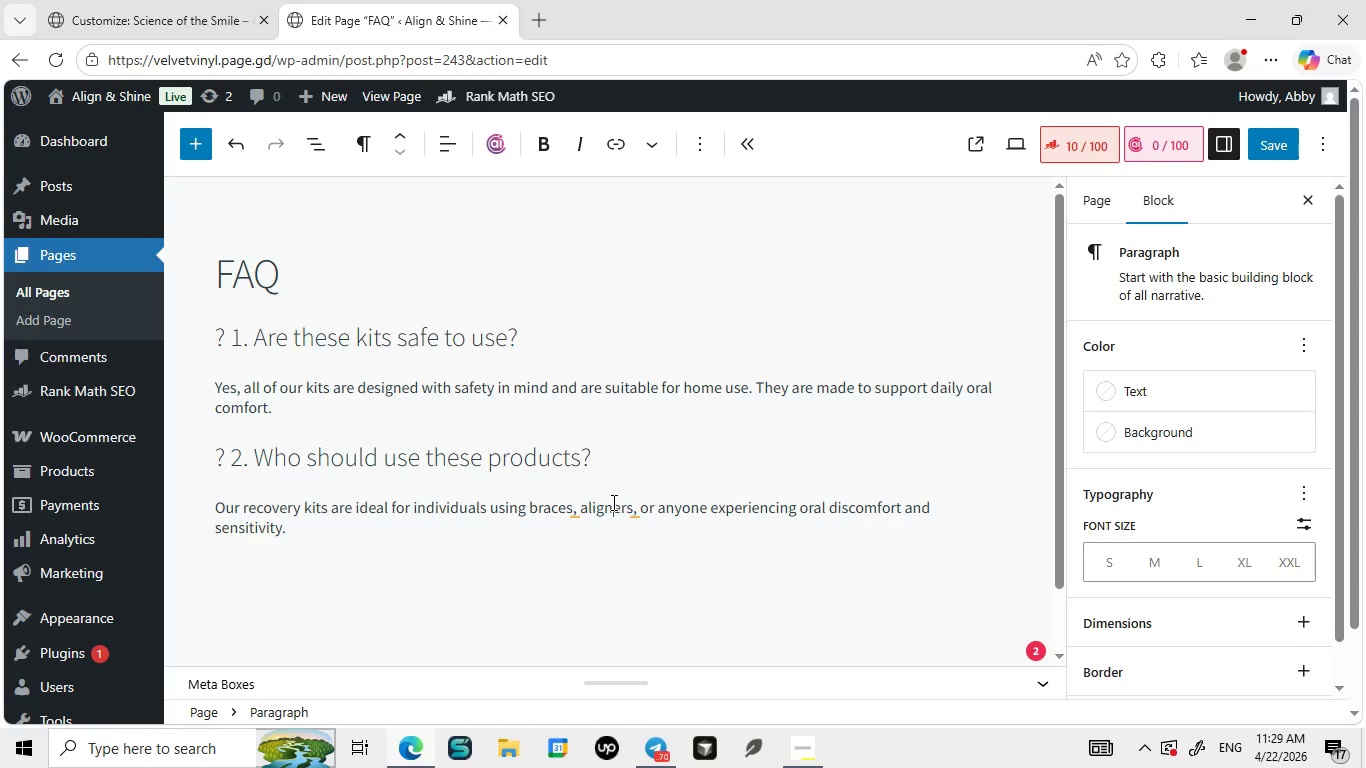 
left_click([612, 502])
 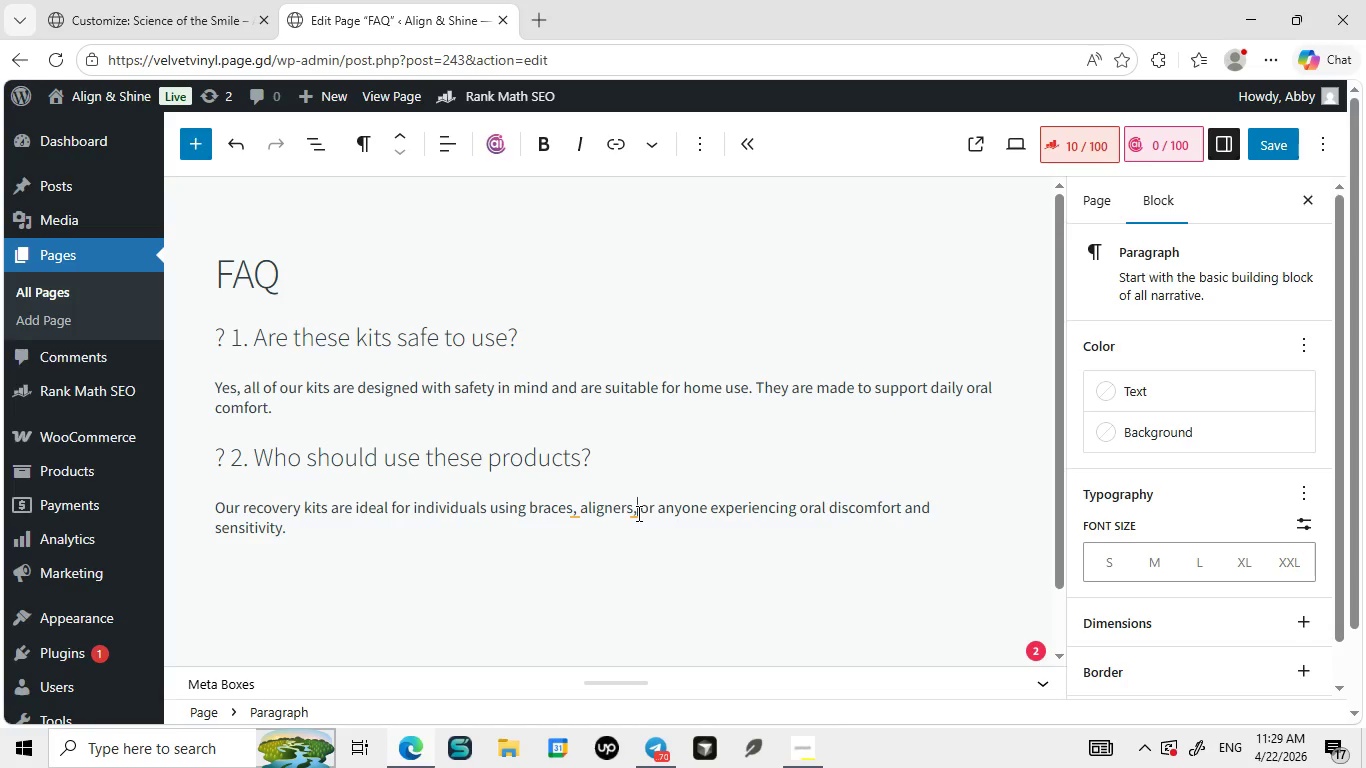 
left_click([637, 513])
 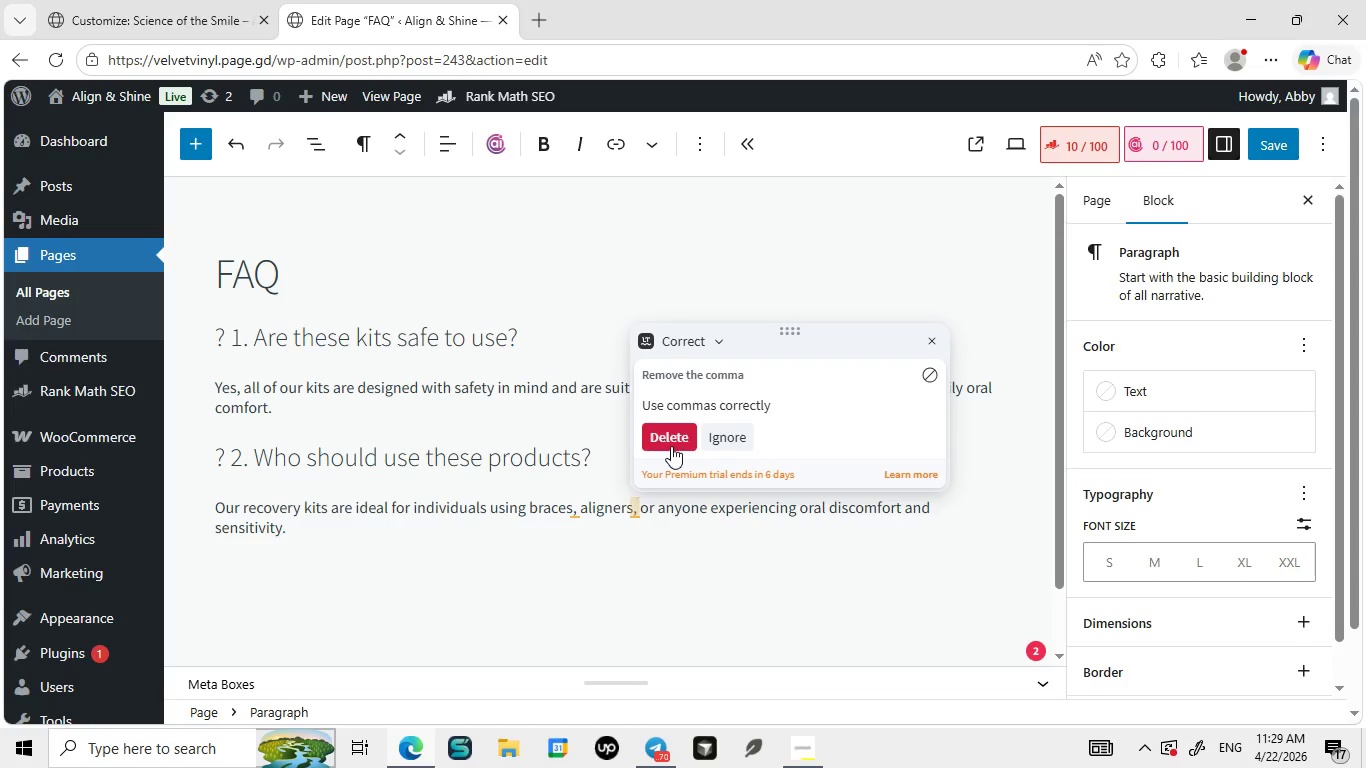 
left_click([671, 446])
 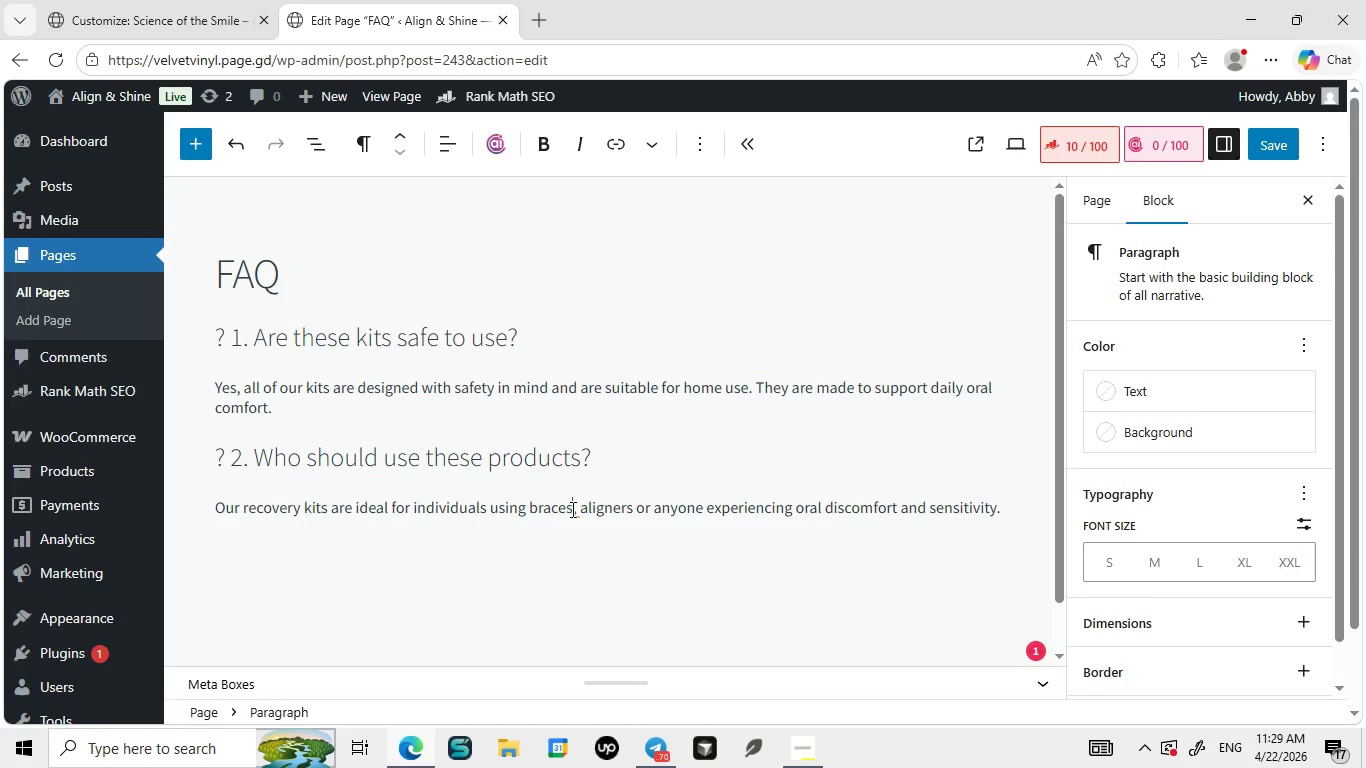 
left_click([571, 509])
 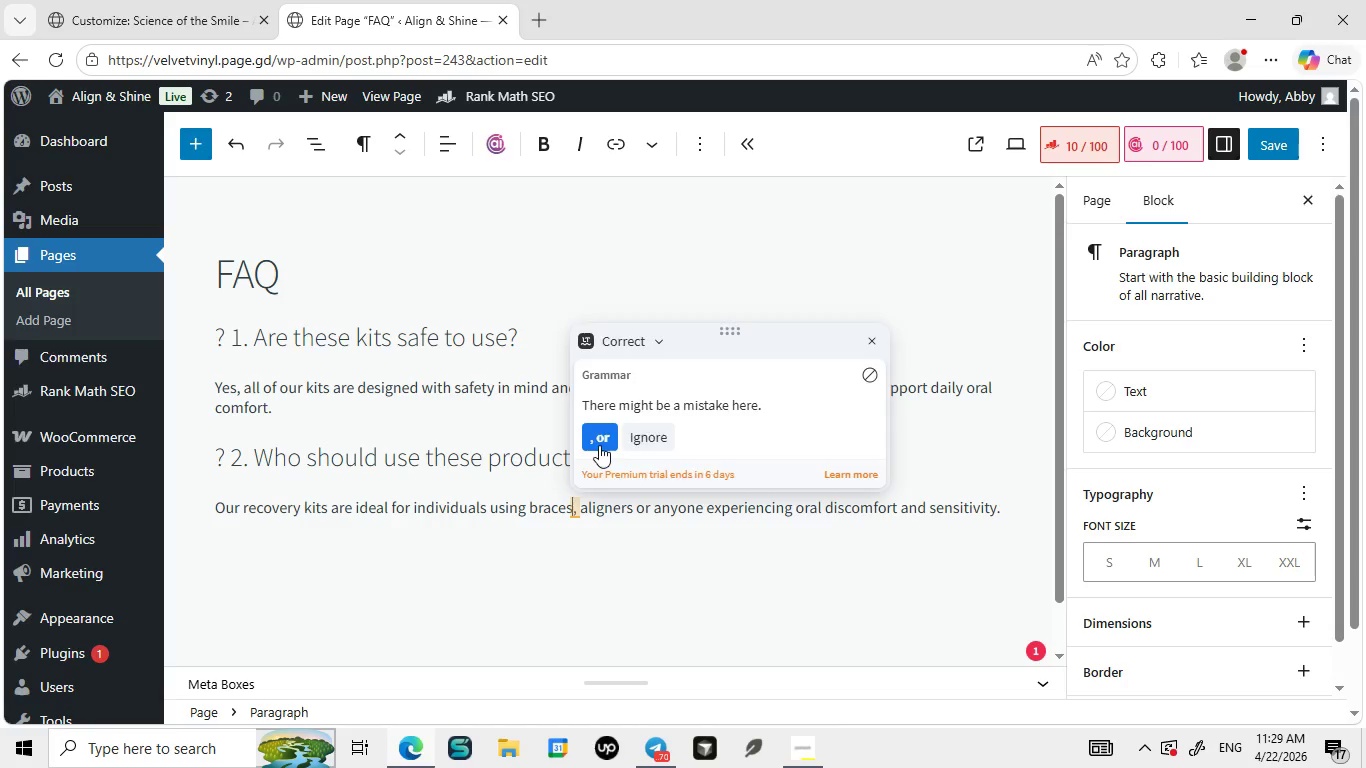 
left_click([599, 445])
 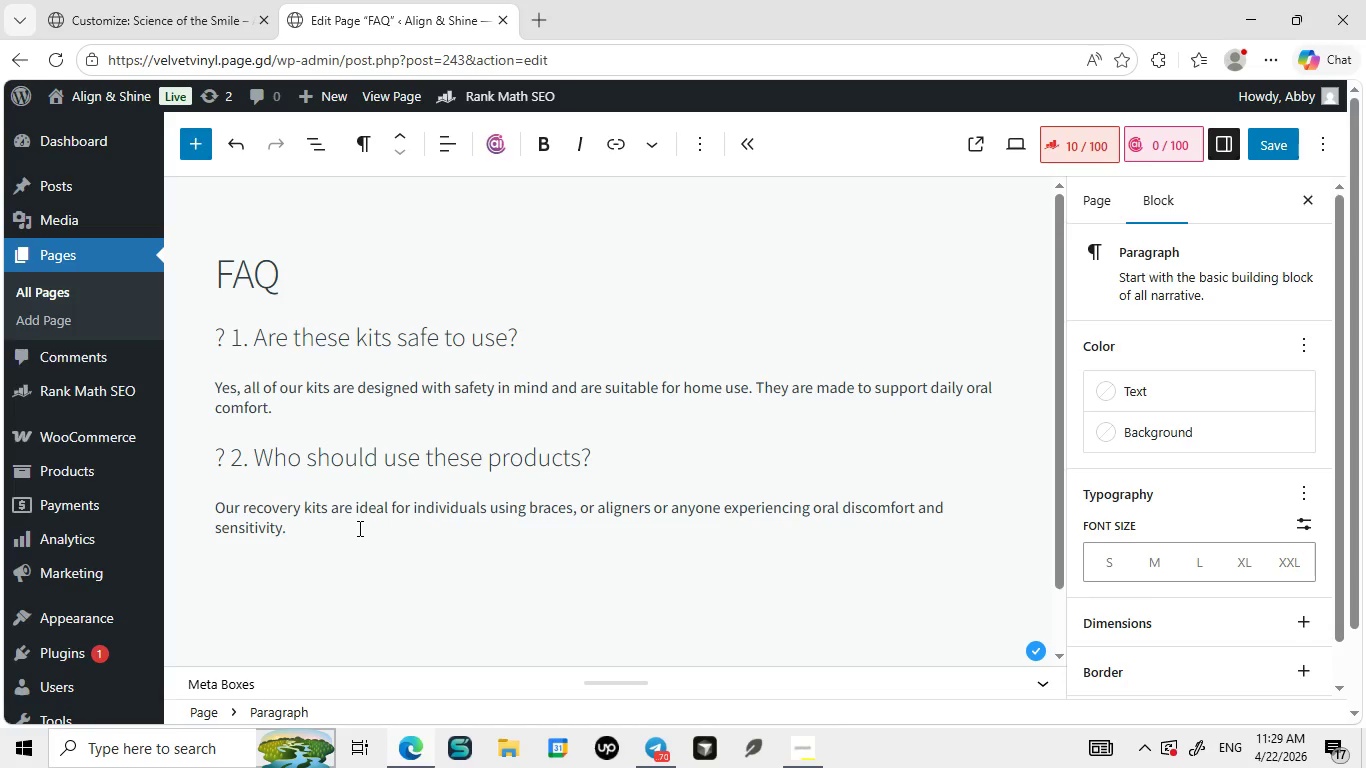 
left_click([358, 528])
 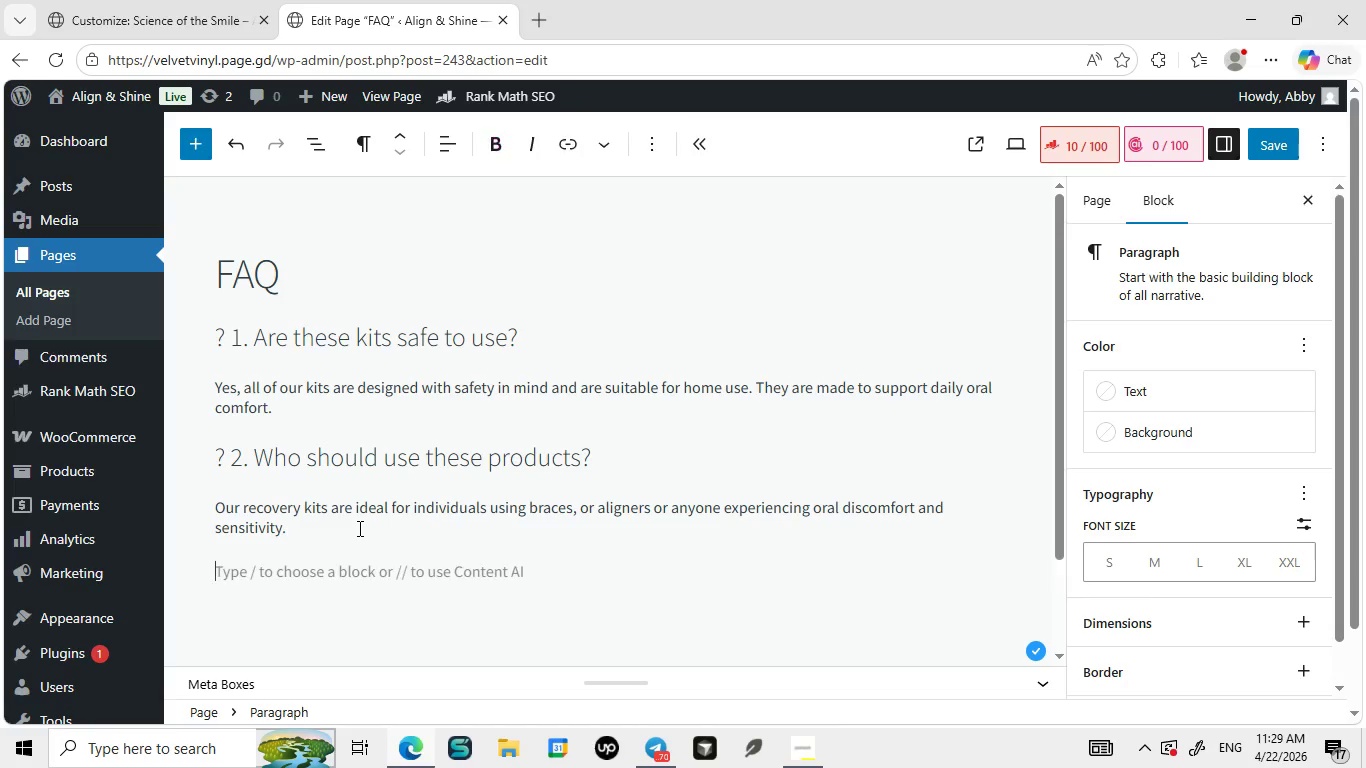 
key(Enter)
 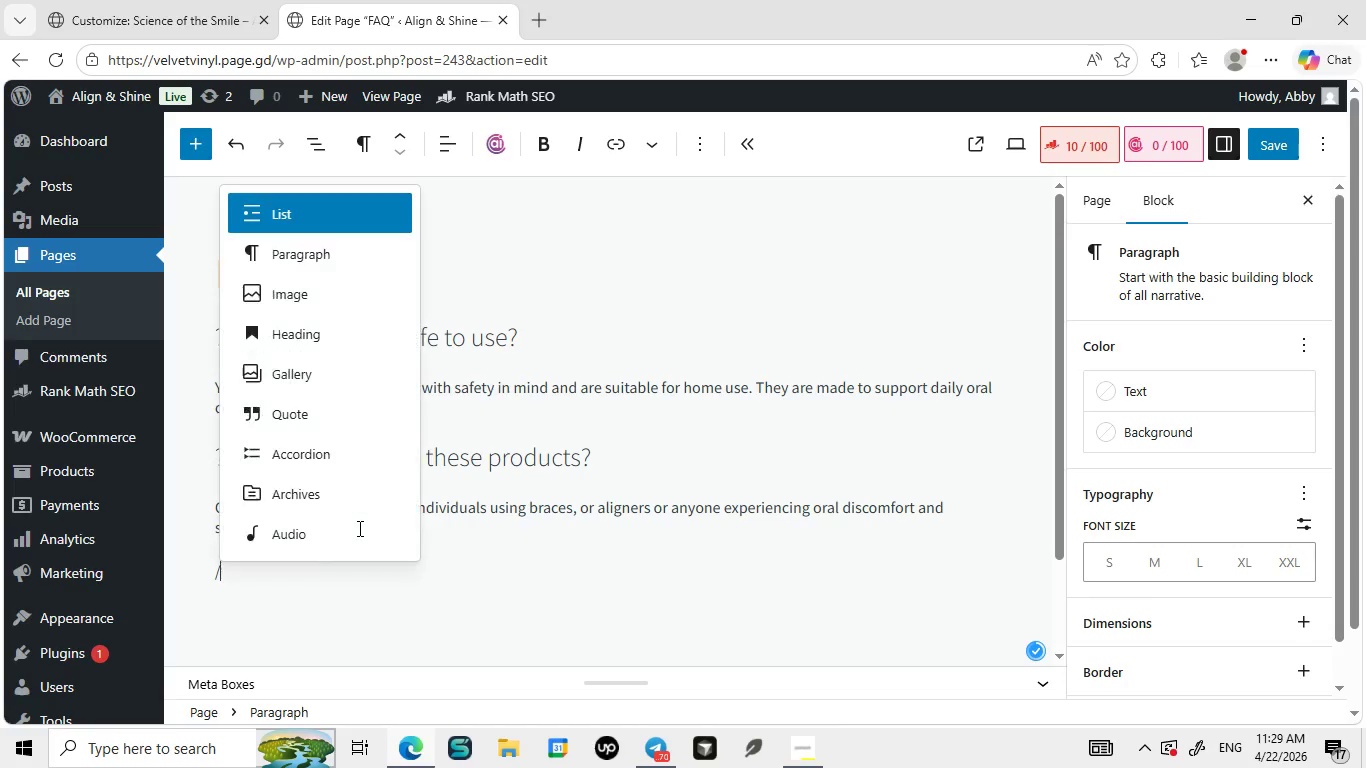 
type(/he)
 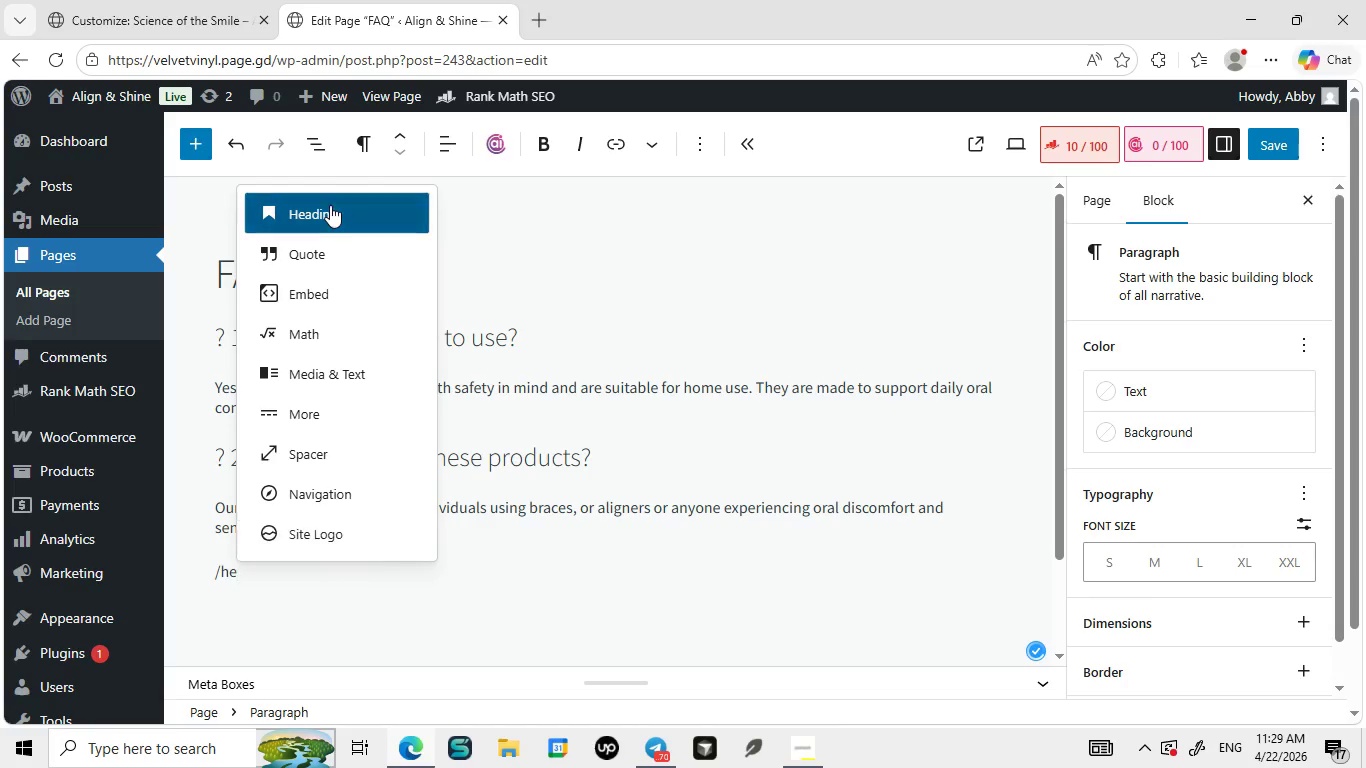 
left_click([330, 205])
 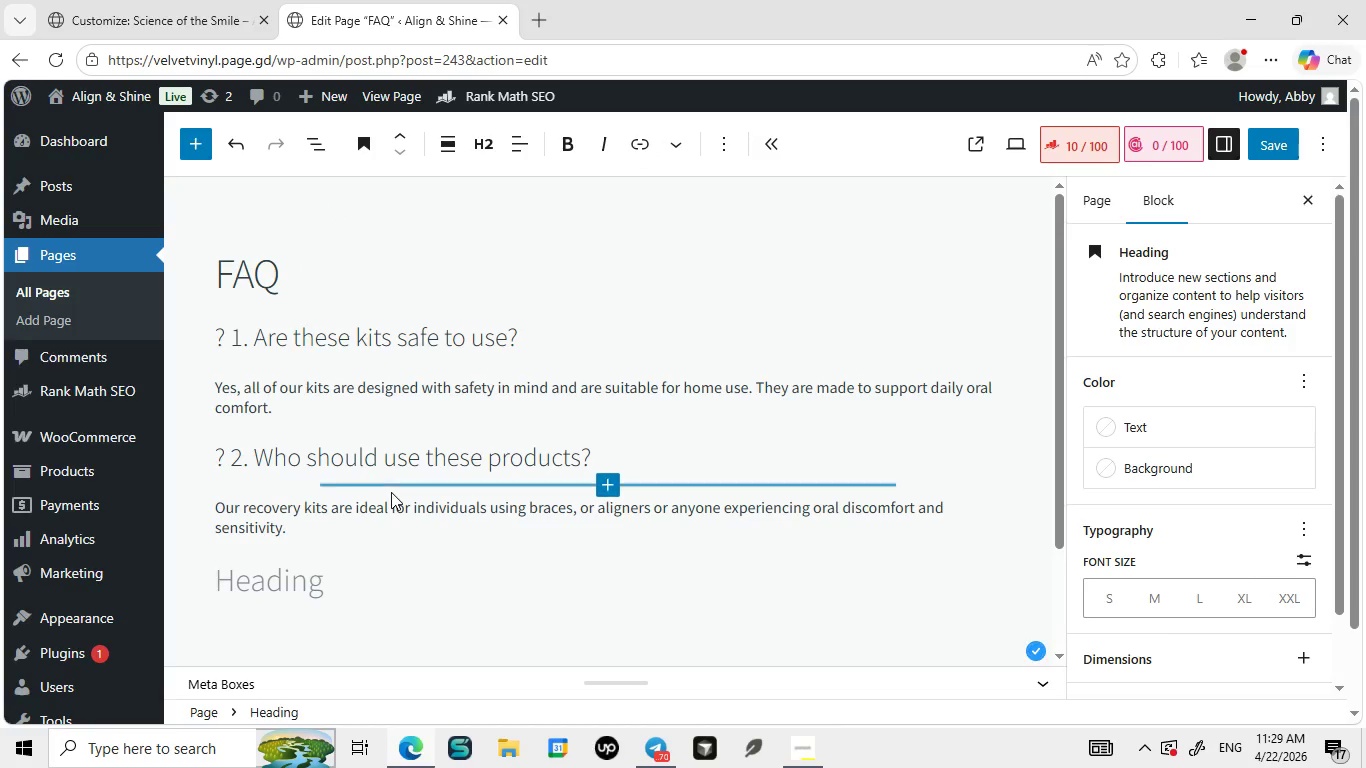 
hold_key(key=ShiftLeft, duration=0.66)
 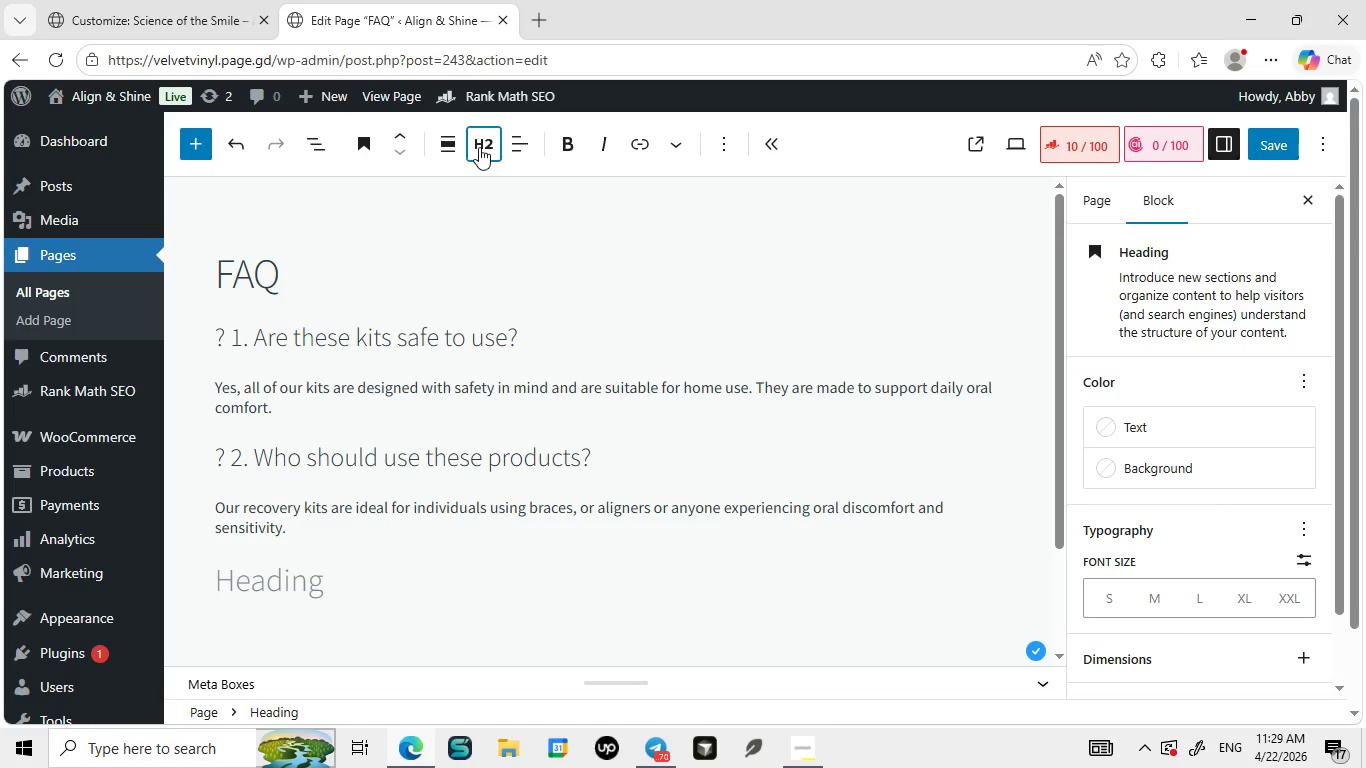 
left_click([479, 147])
 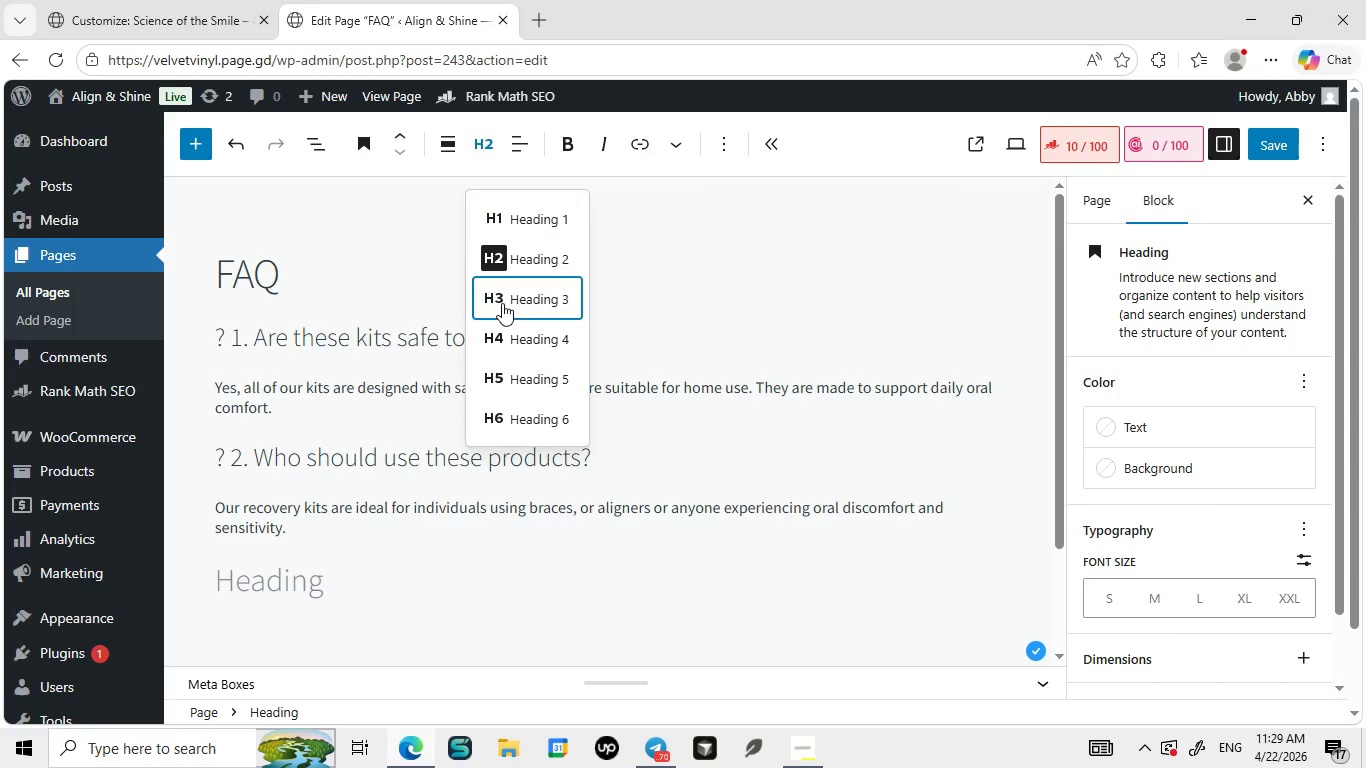 
left_click([502, 303])
 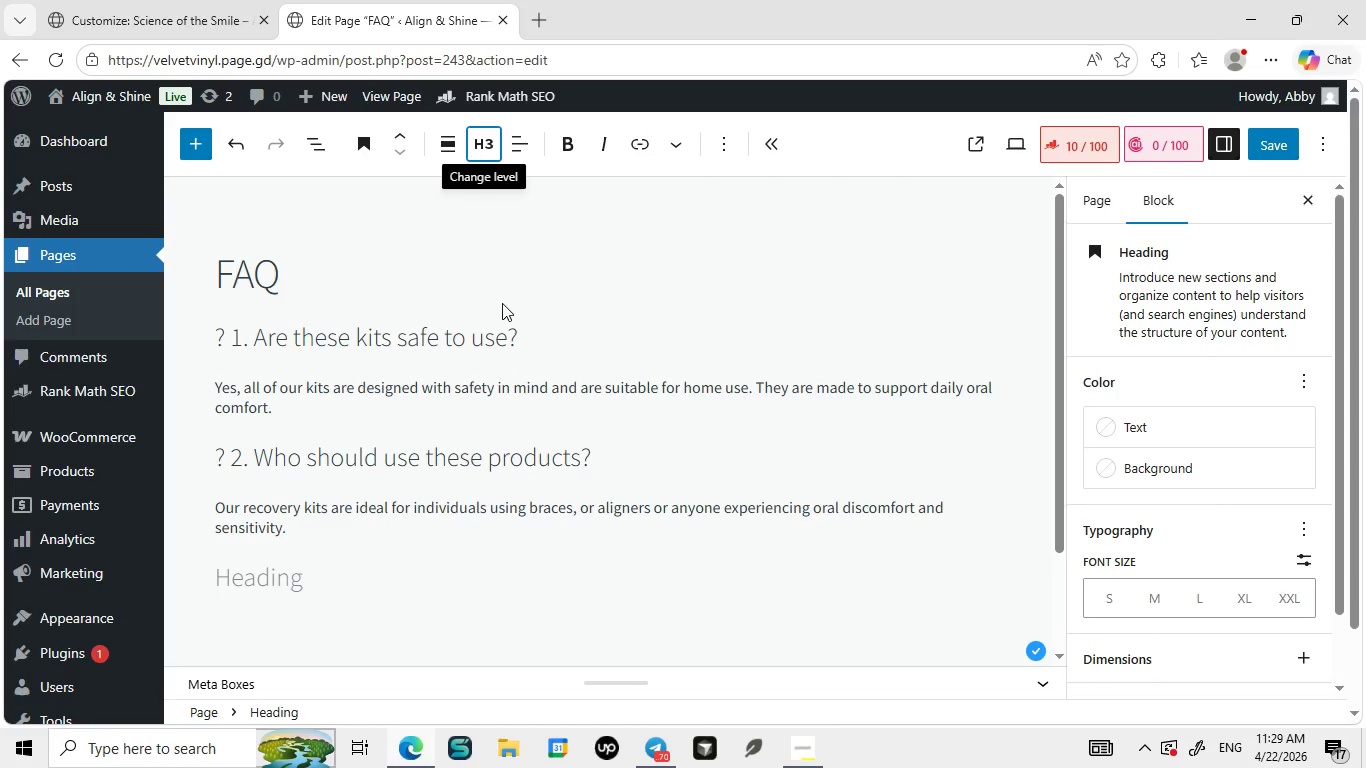 
key(Shift+Slash)
 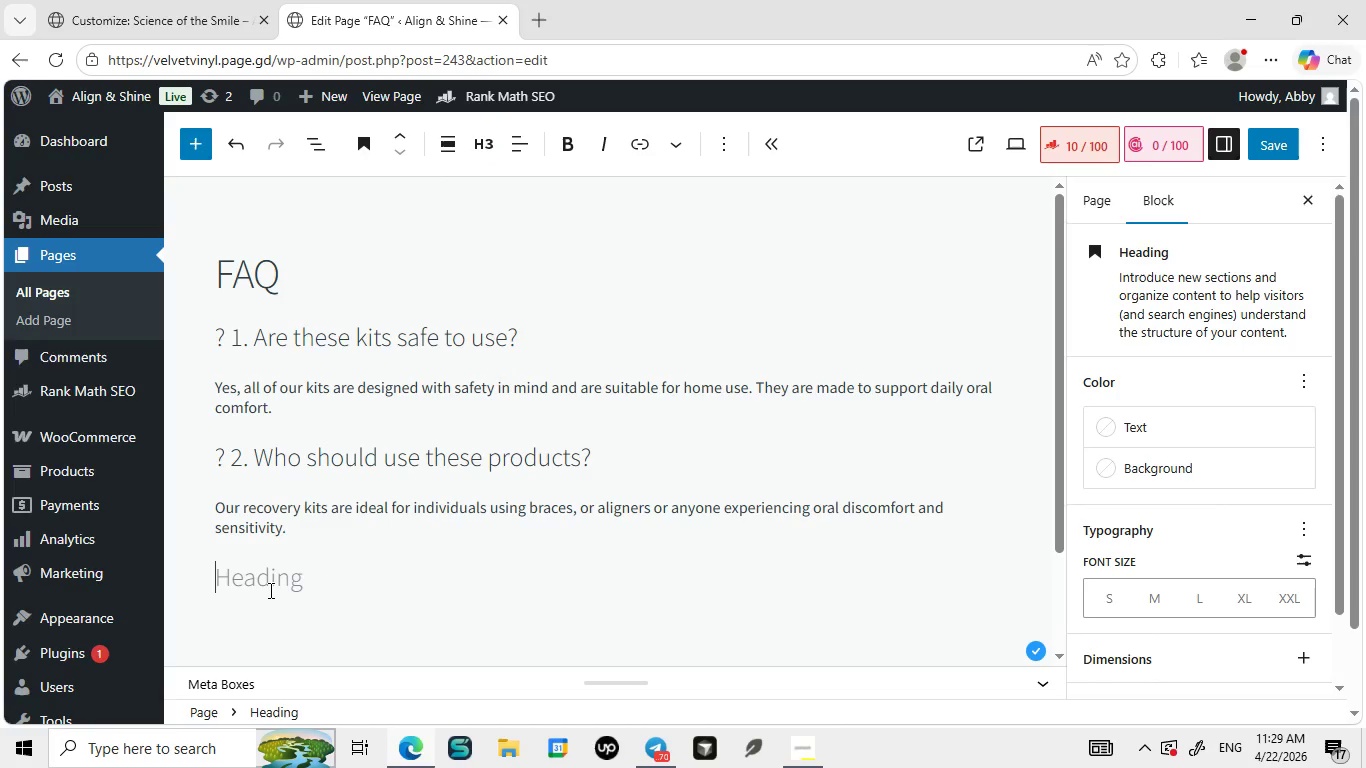 
left_click([269, 590])
 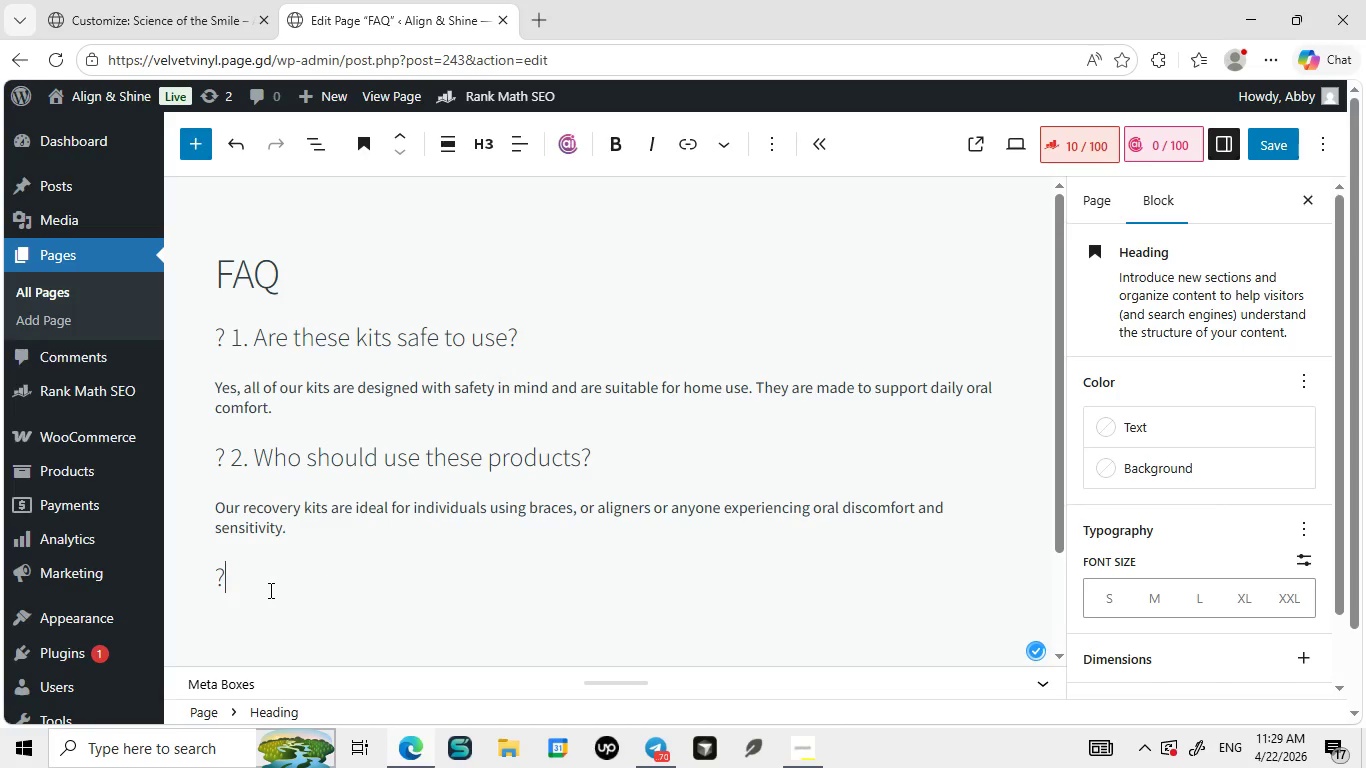 
key(Shift+Slash)
 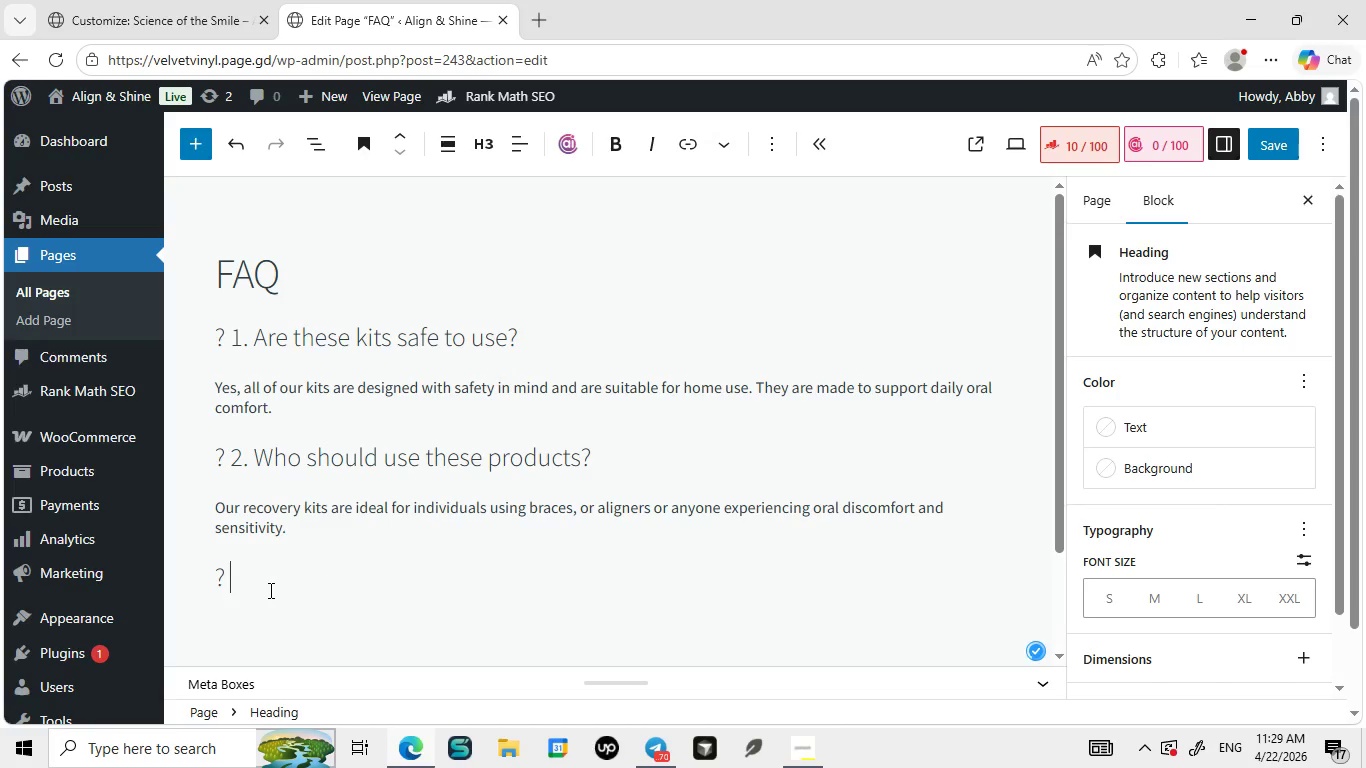 
key(Shift+Space)
 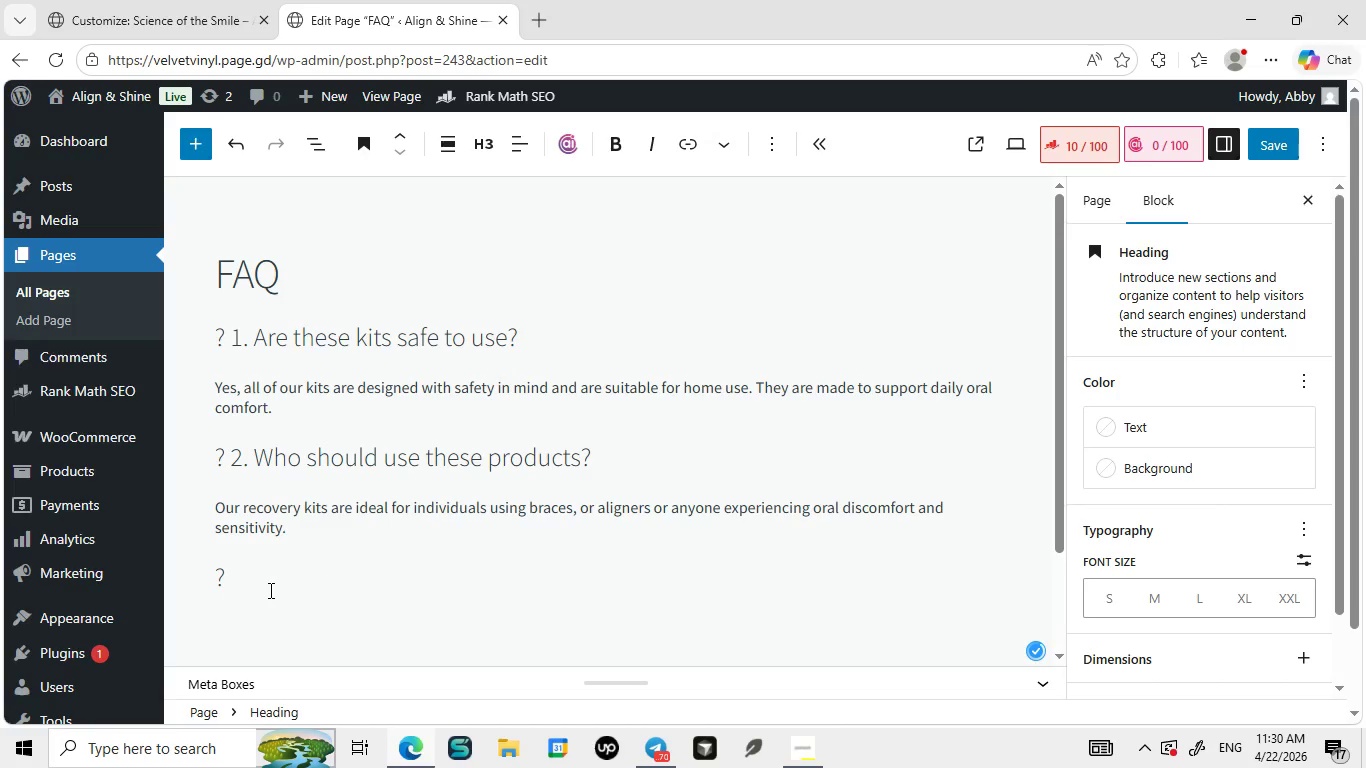 
key(3)
 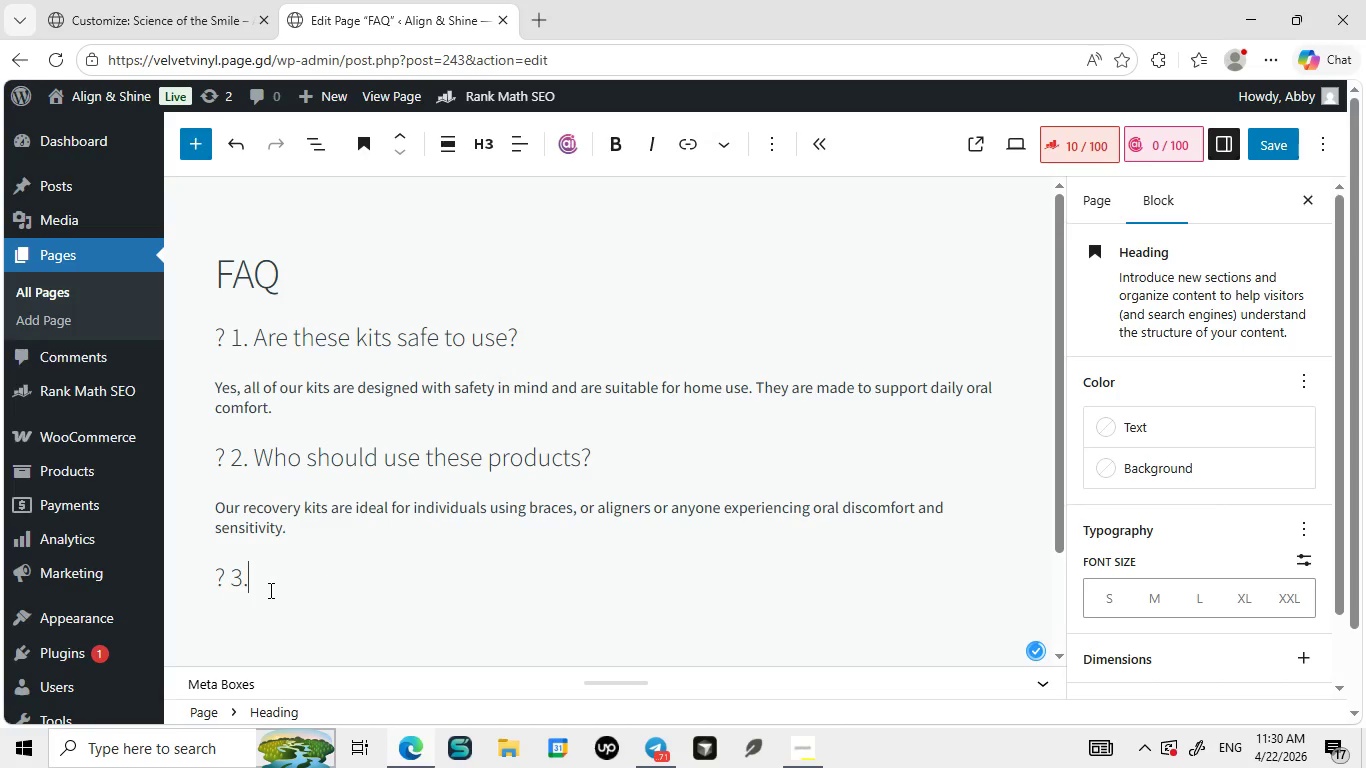 
key(Period)
 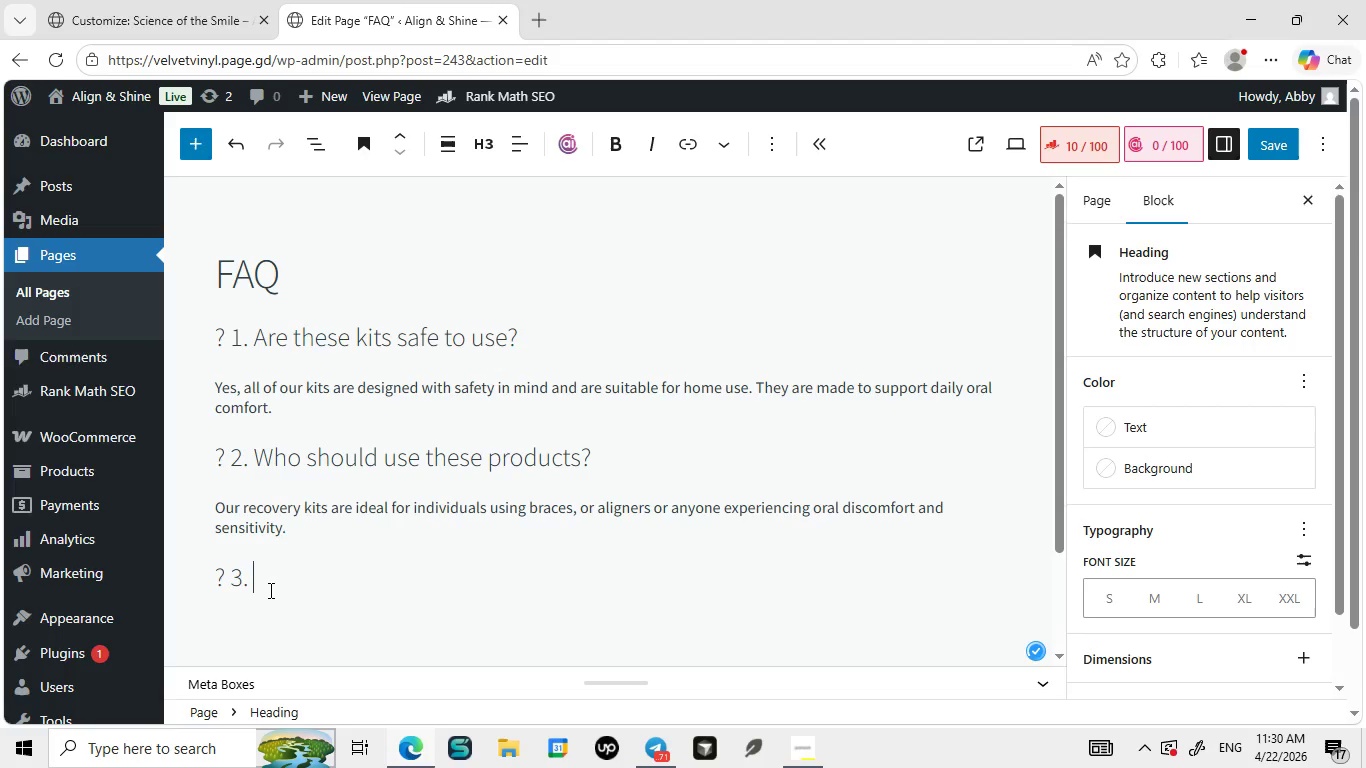 
key(Space)
 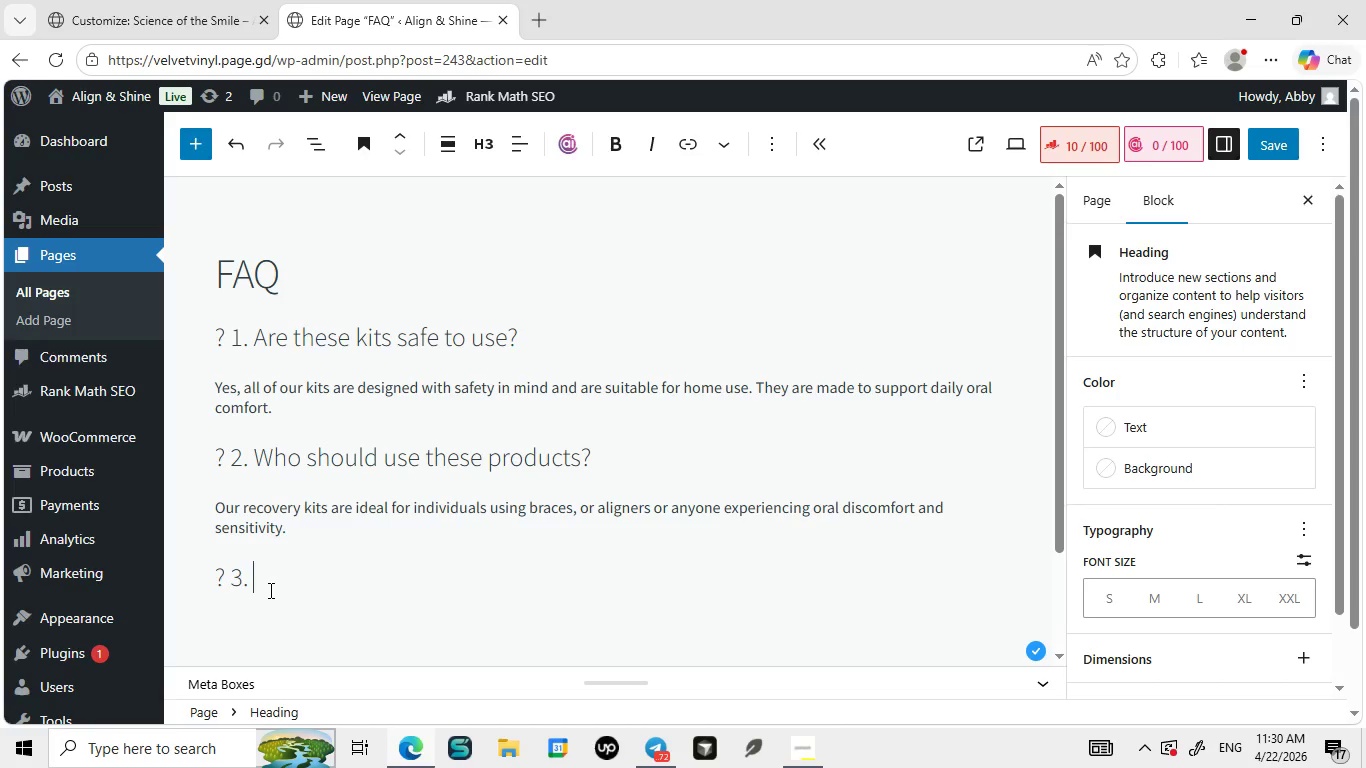 
wait(8.91)
 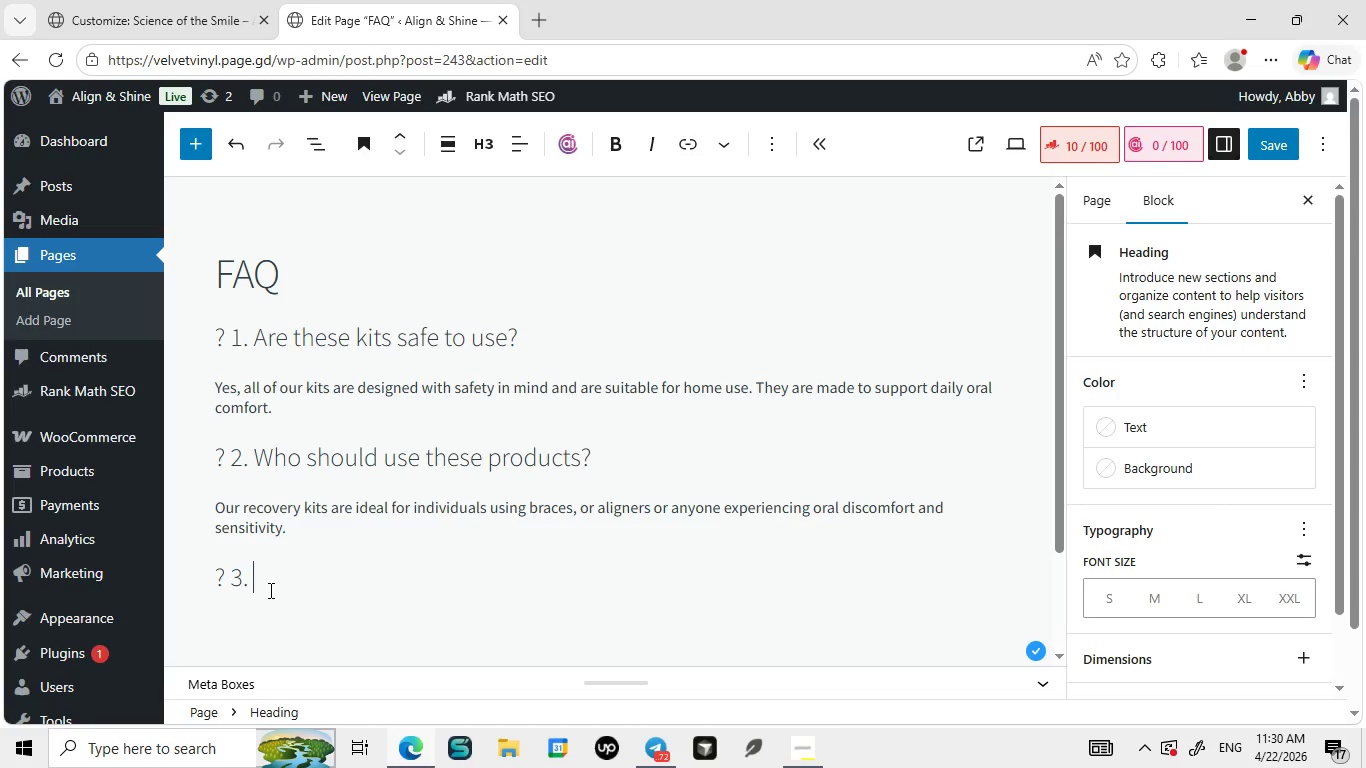 
type(How often should i )
key(Backspace)
key(Backspace)
type(I use the kit?)
 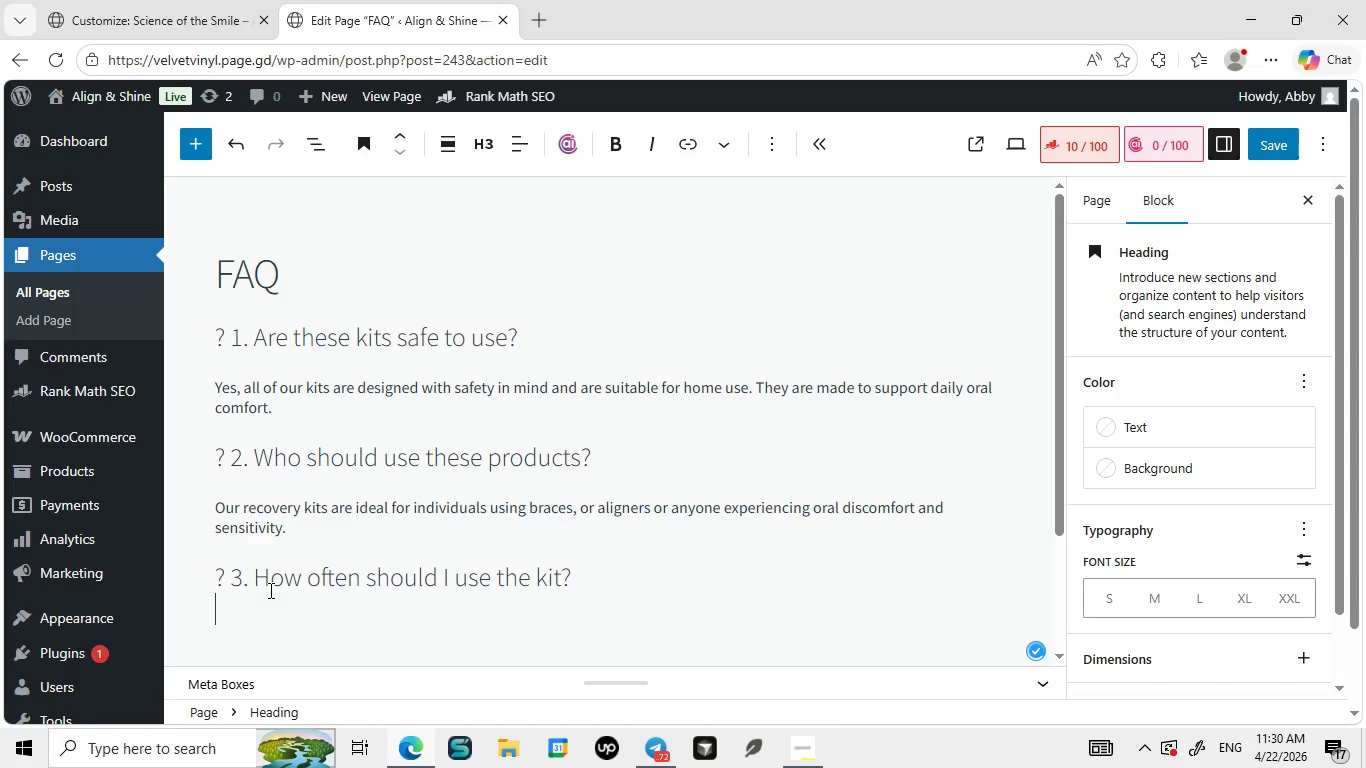 
key(Shift+Enter)
 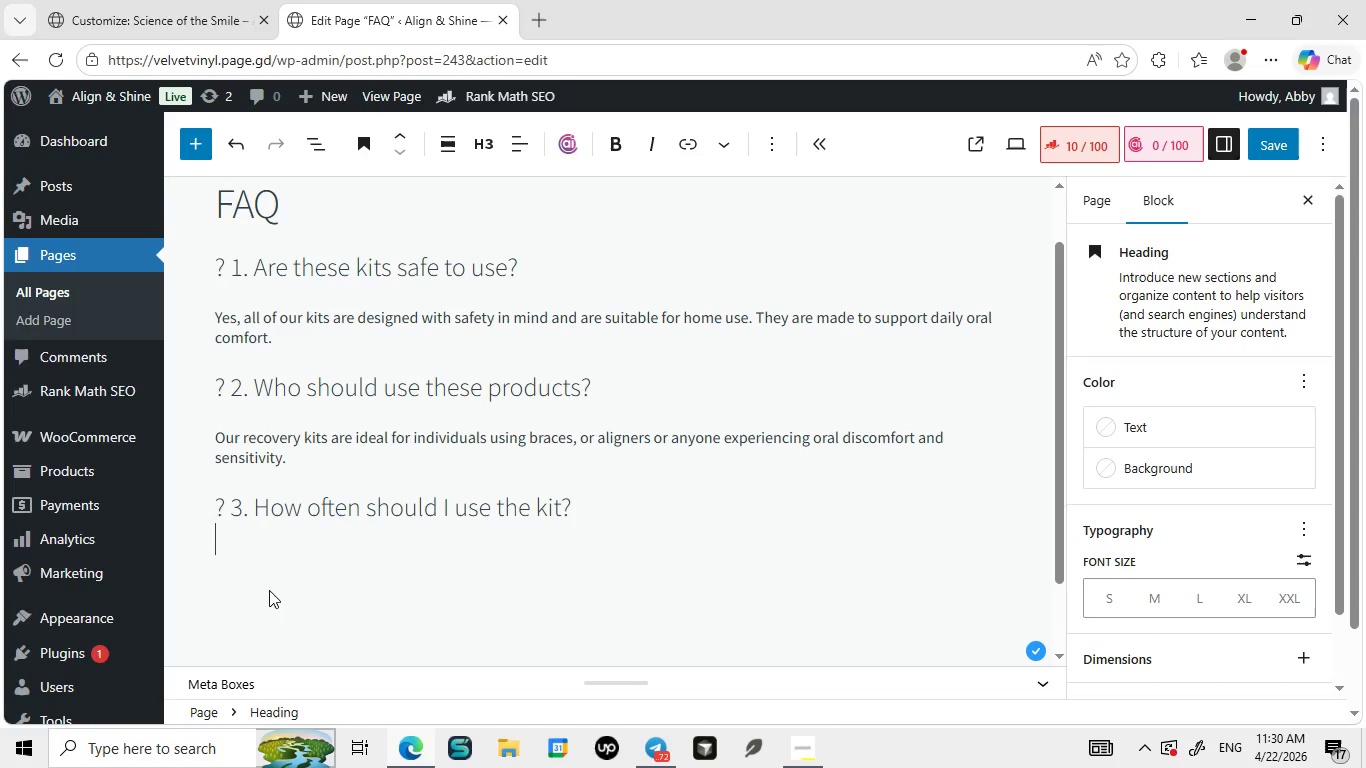 
key(Enter)
 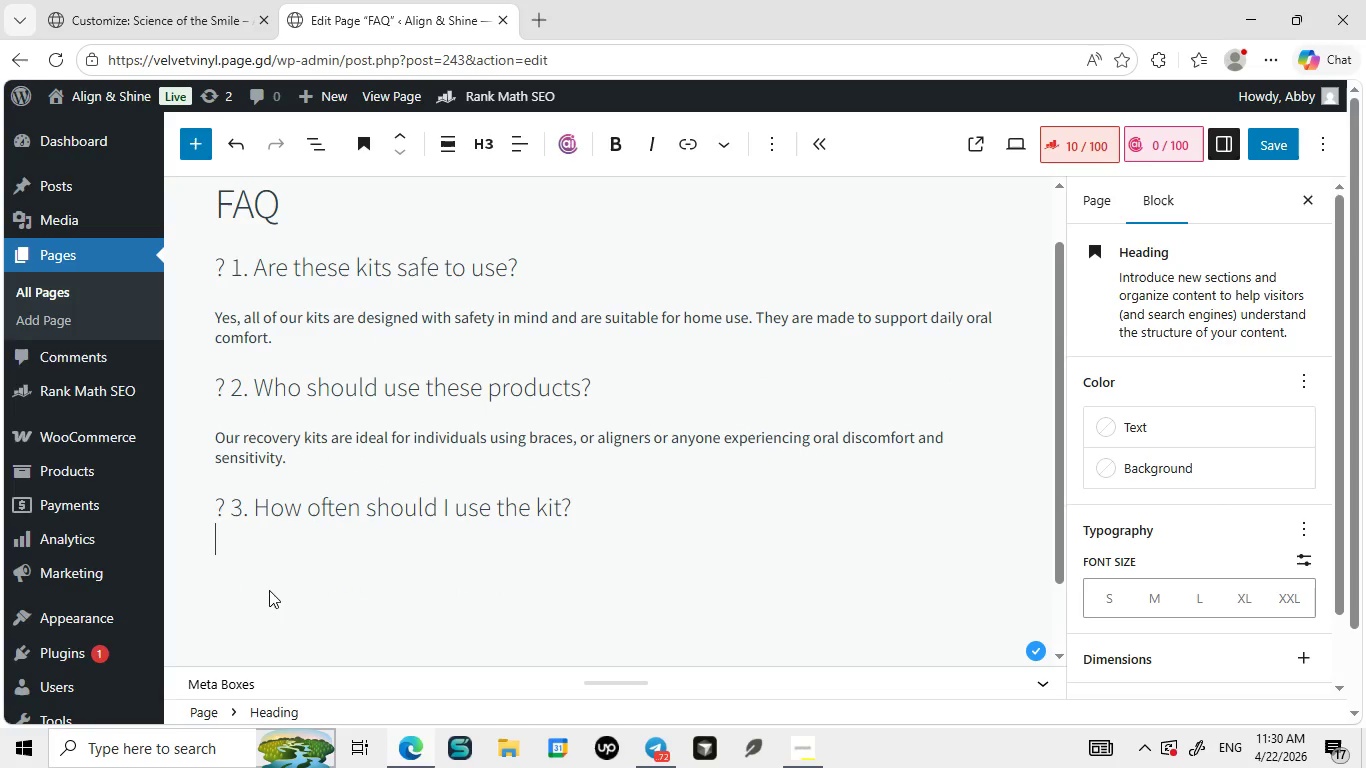 
key(Backspace)
 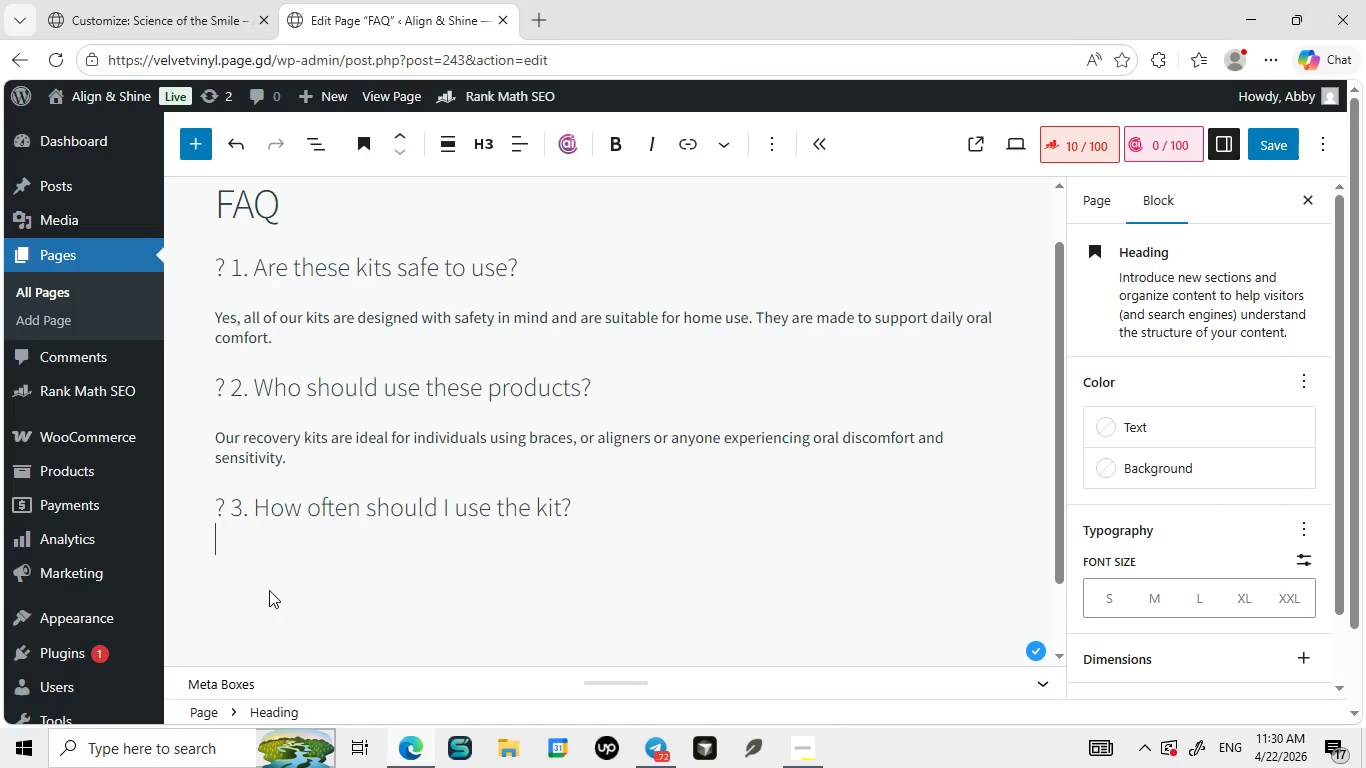 
key(Enter)
 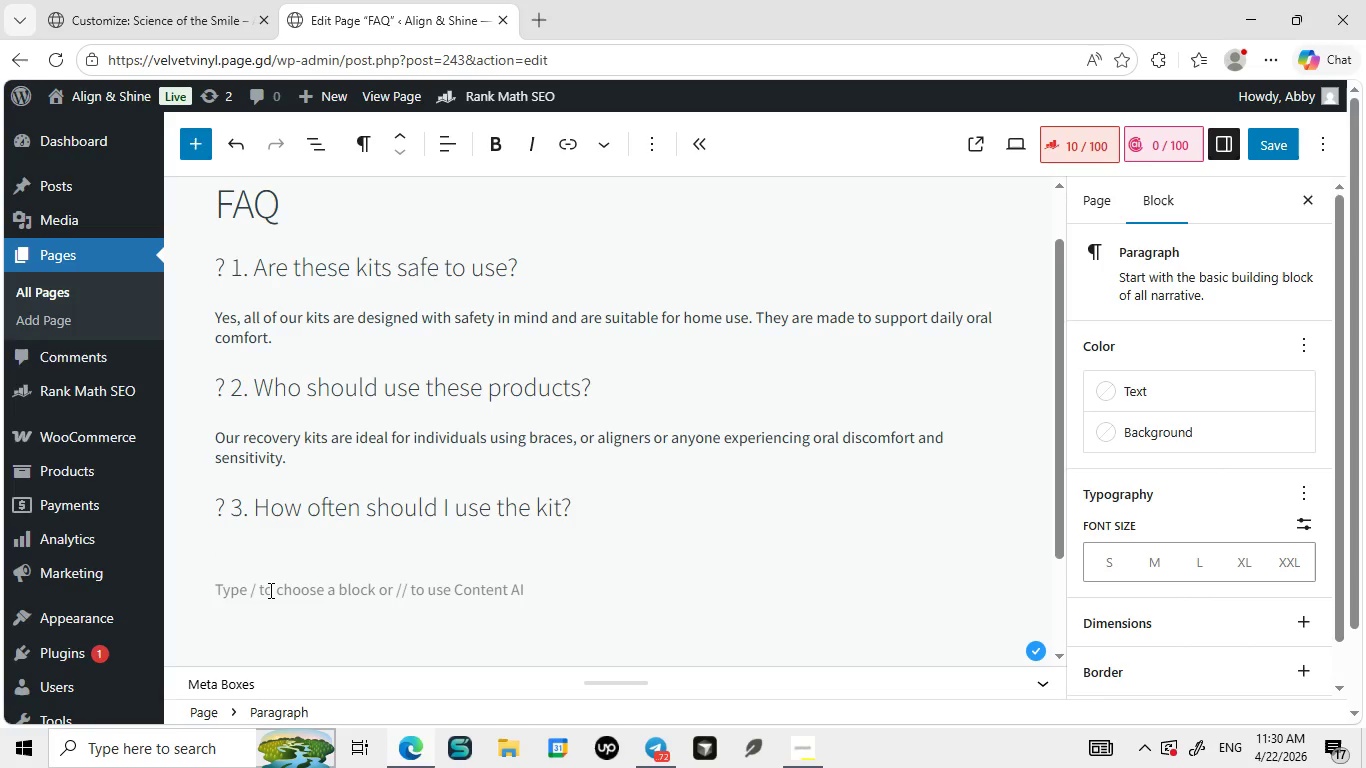 
type(Most pro)
 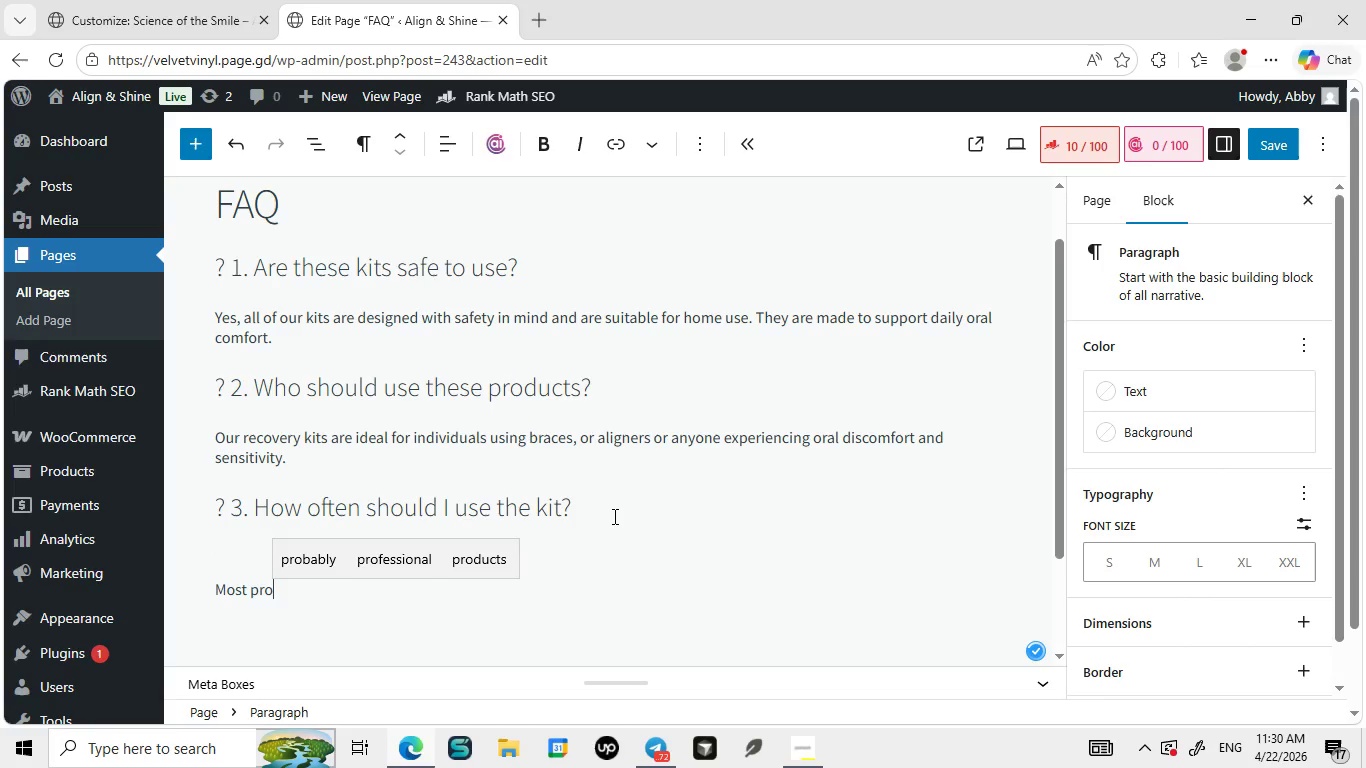 
left_click_drag(start_coordinate=[613, 516], to_coordinate=[208, 513])
 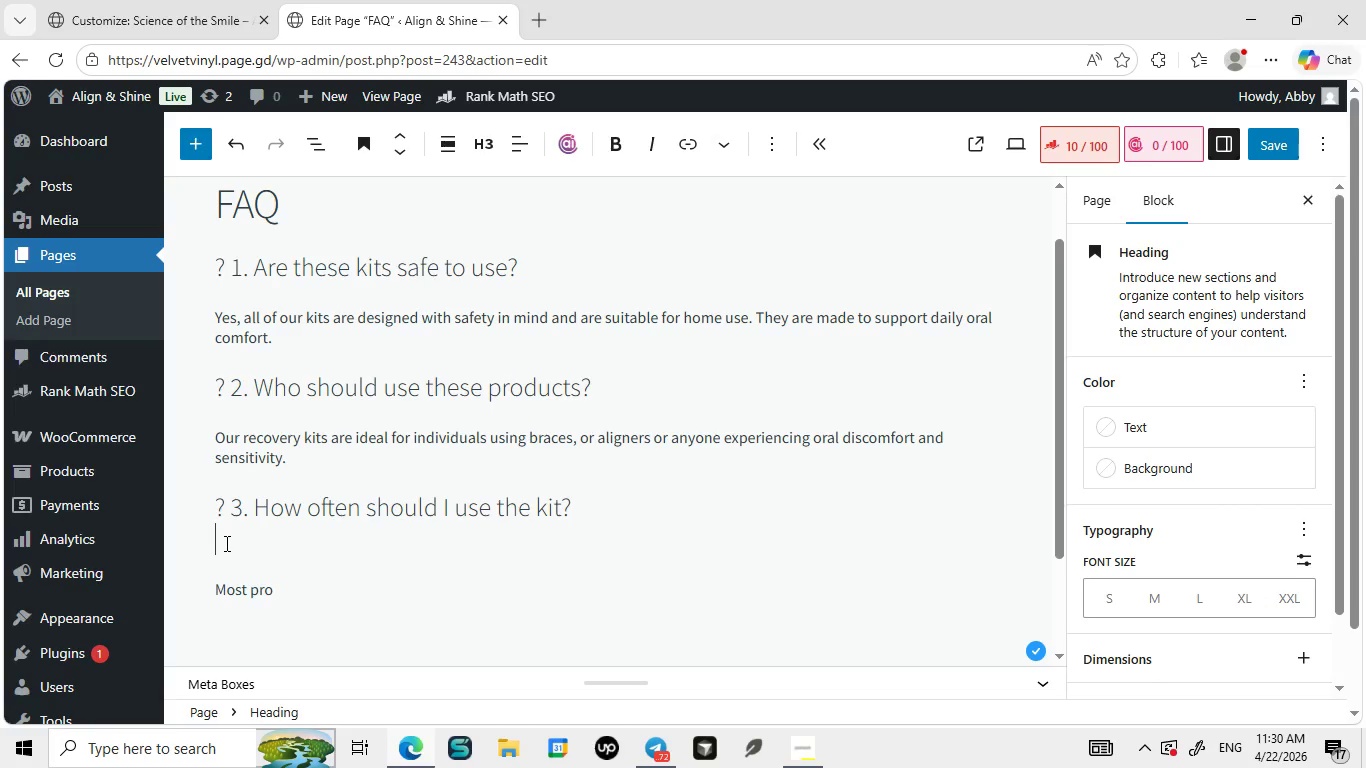 
left_click([225, 543])
 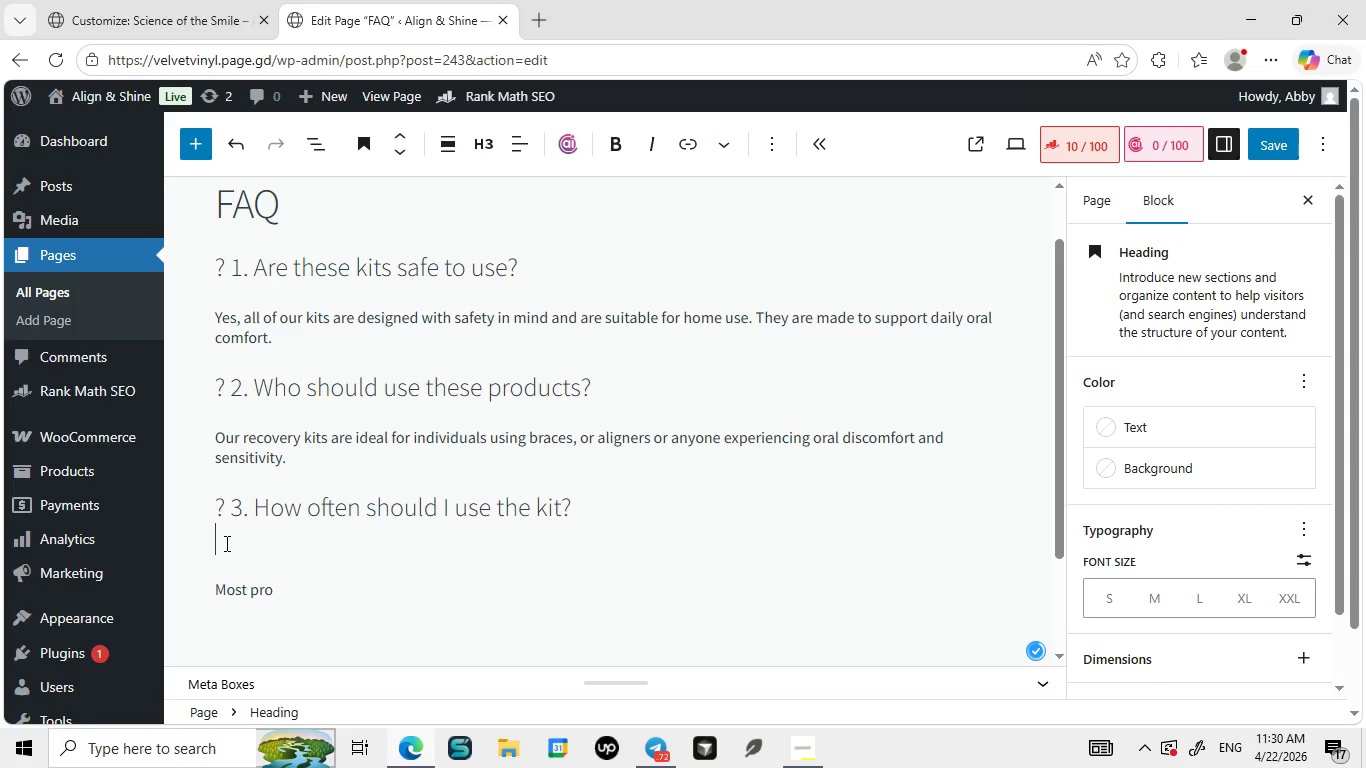 
key(Backspace)
 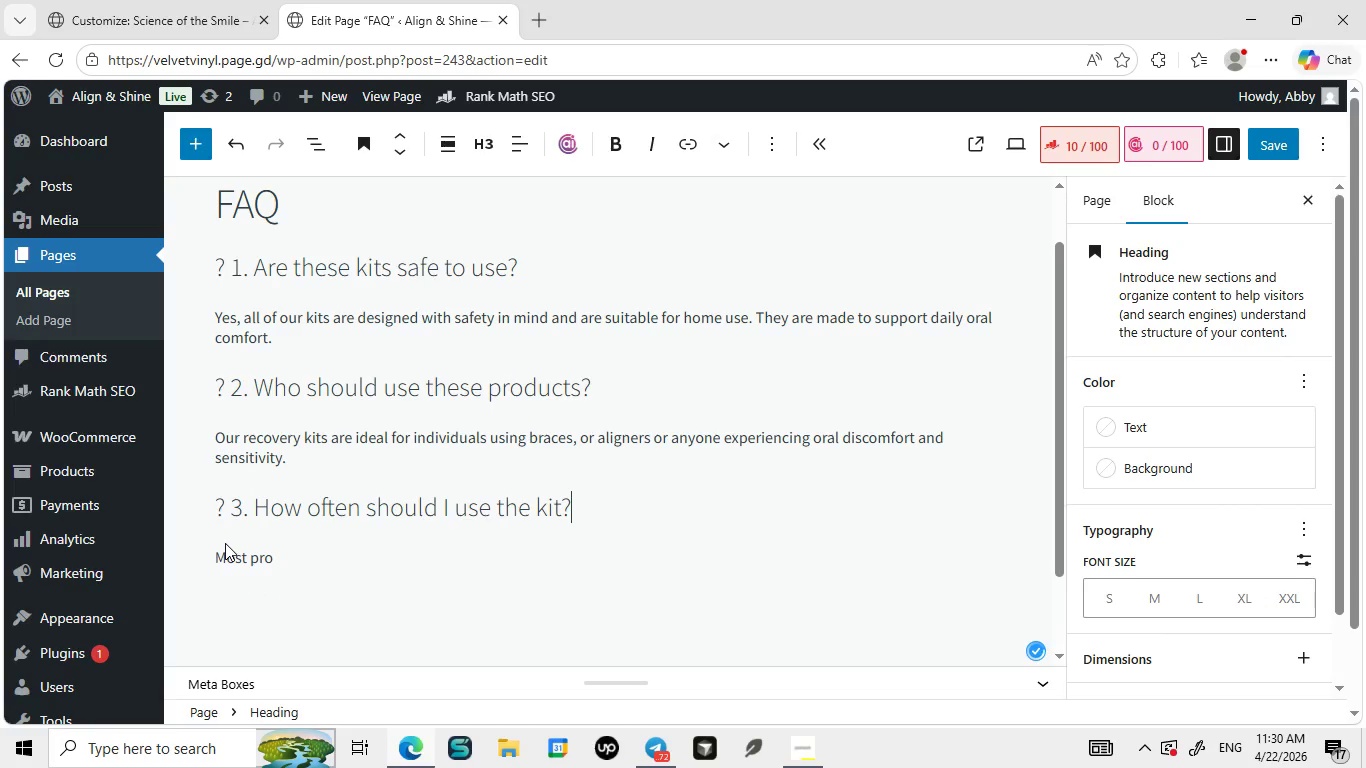 
key(Backspace)
 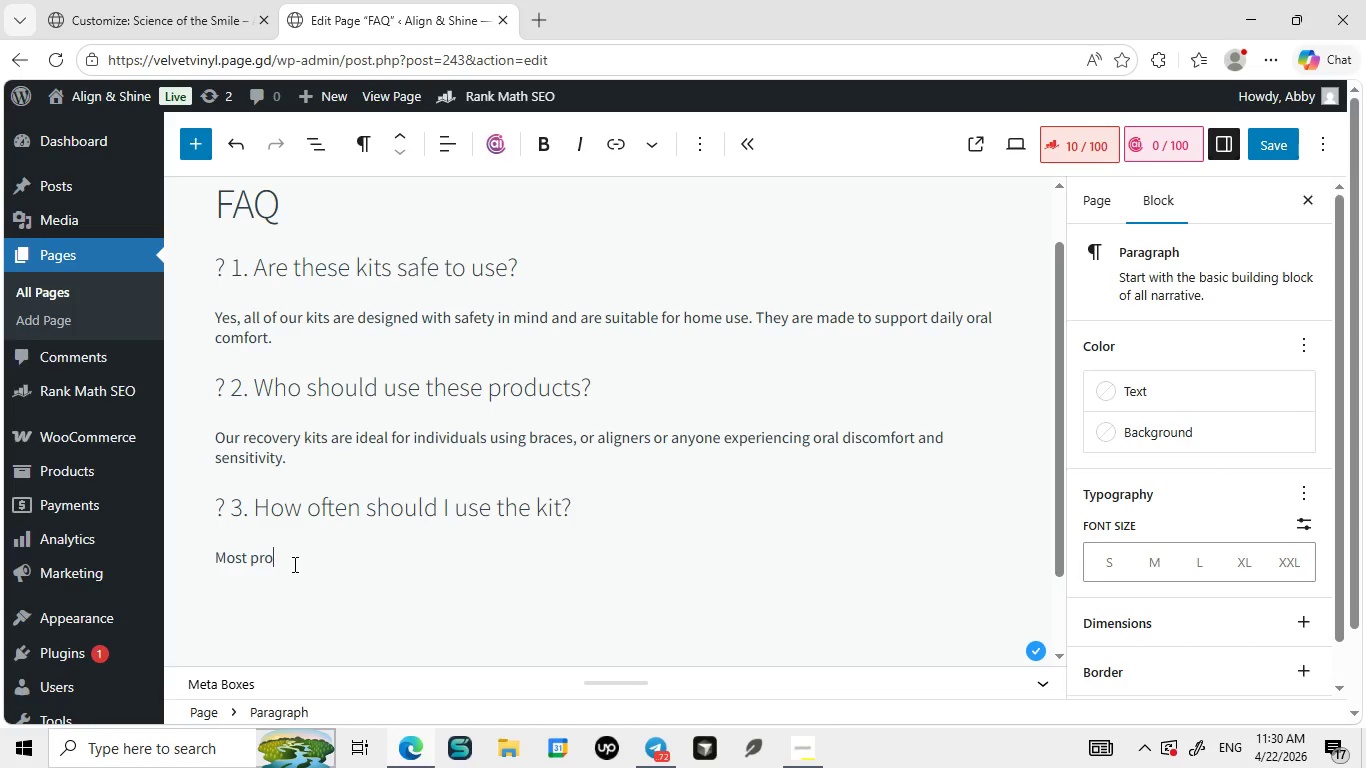 
left_click([293, 564])
 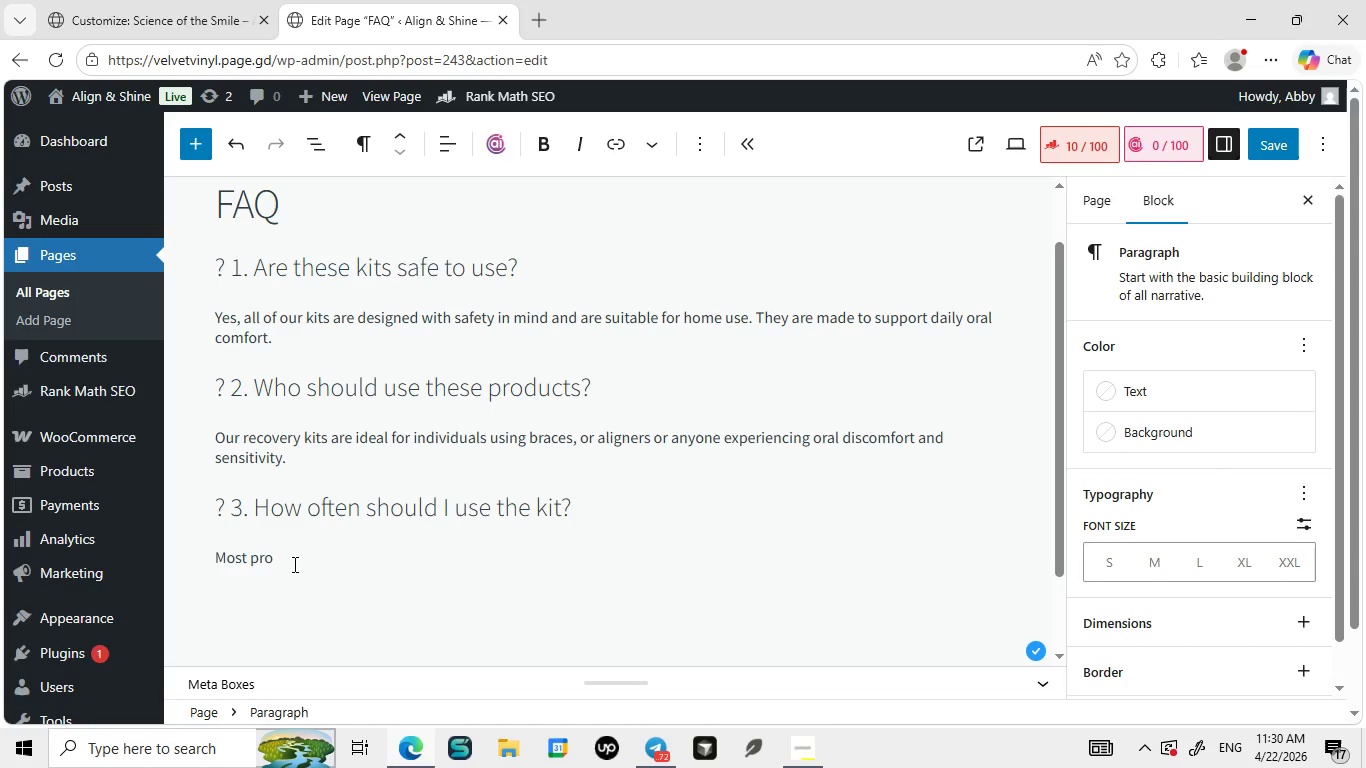 
type(di)
key(Backspace)
type(ucts can be used daily as part of your oral care)
 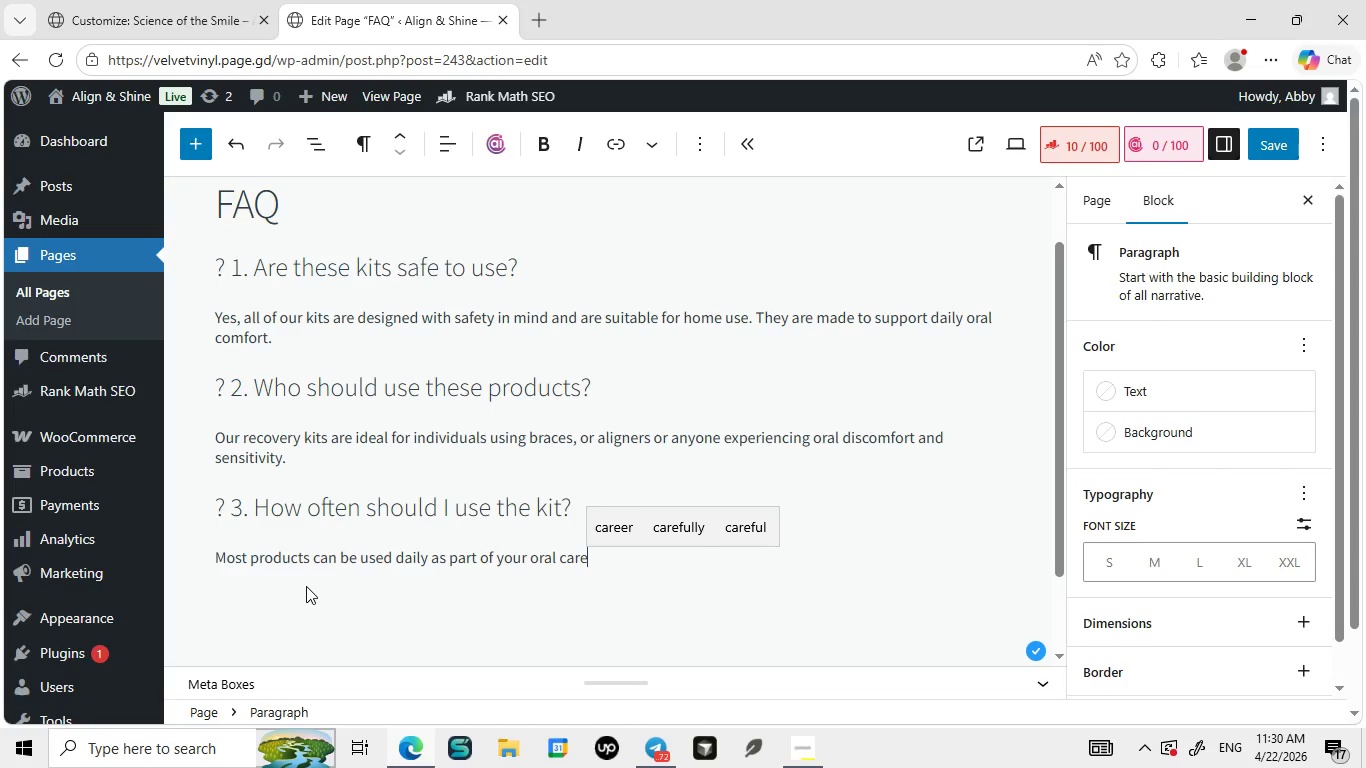 
wait(11.19)
 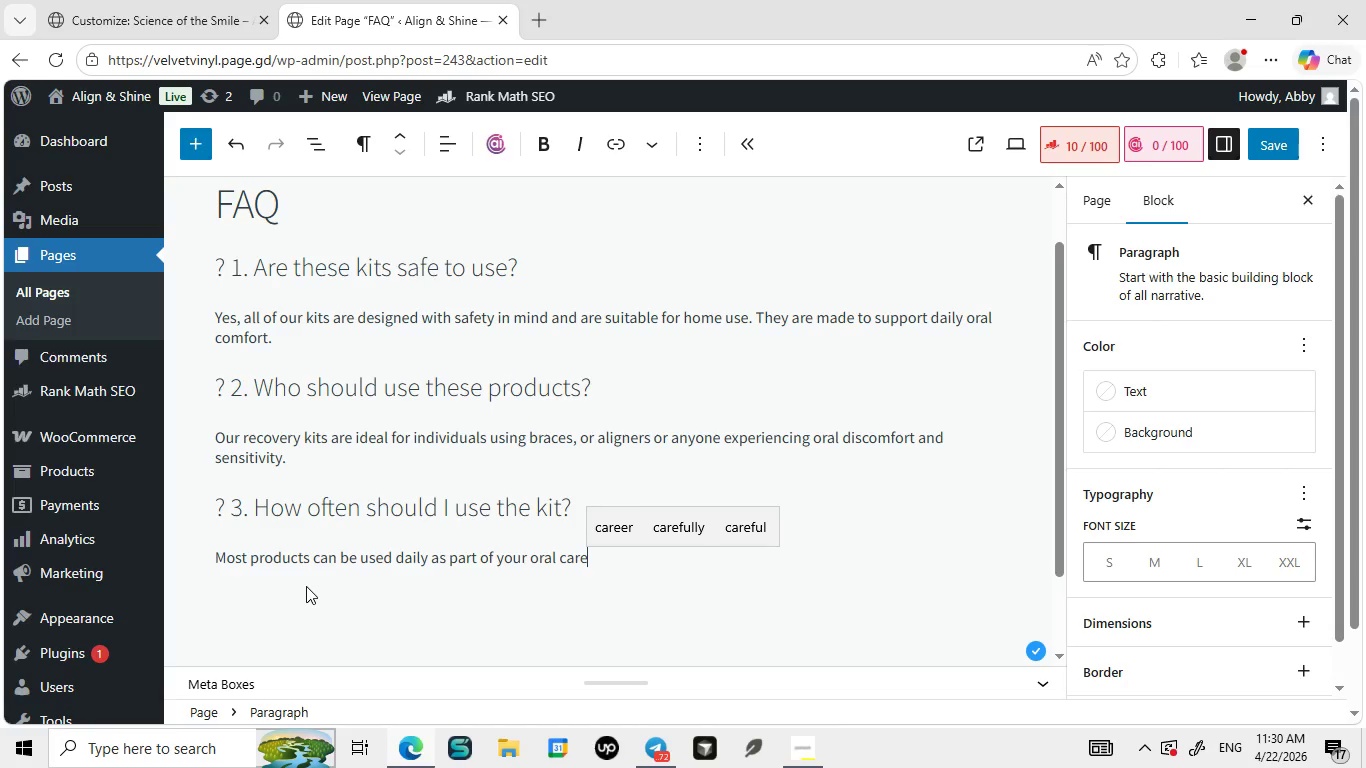 
type( routine. Specific instructions are included with each kit.)
 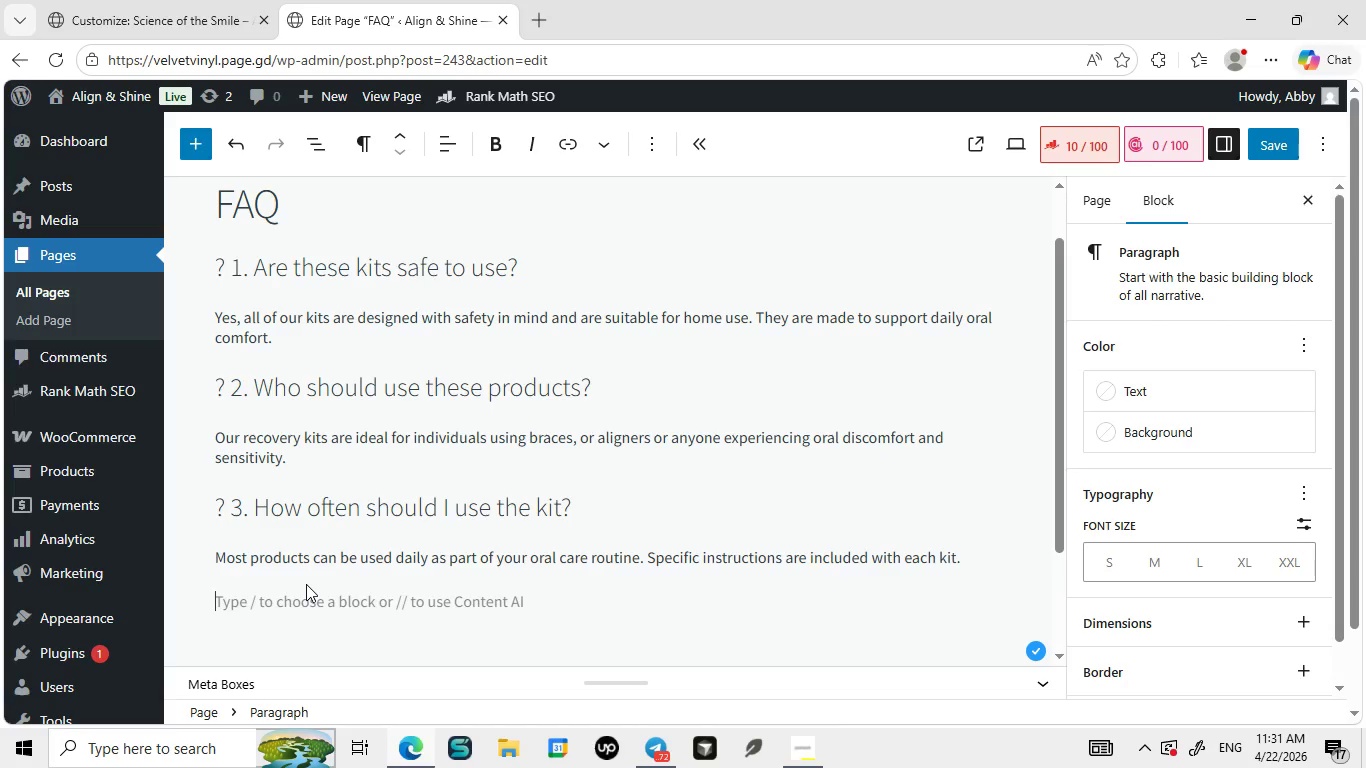 
key(Enter)
 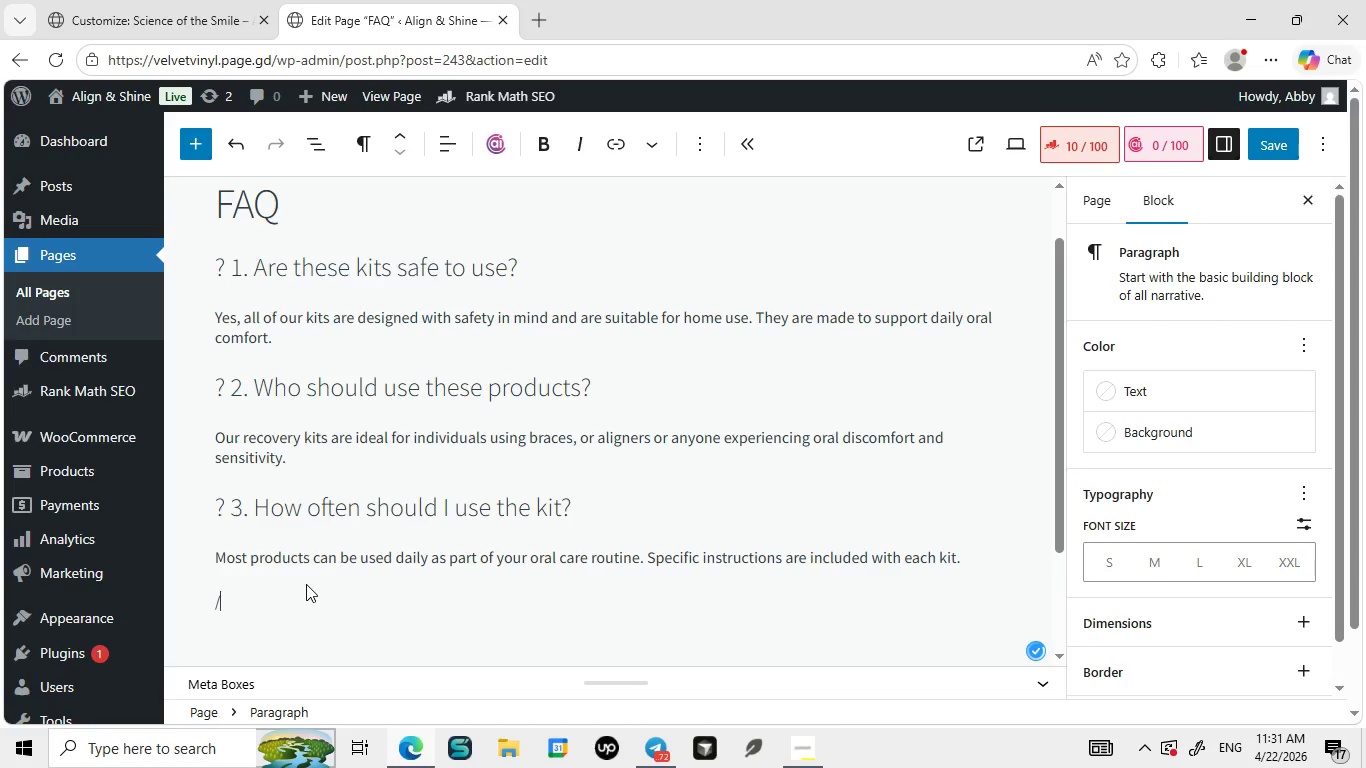 
type(/he)
 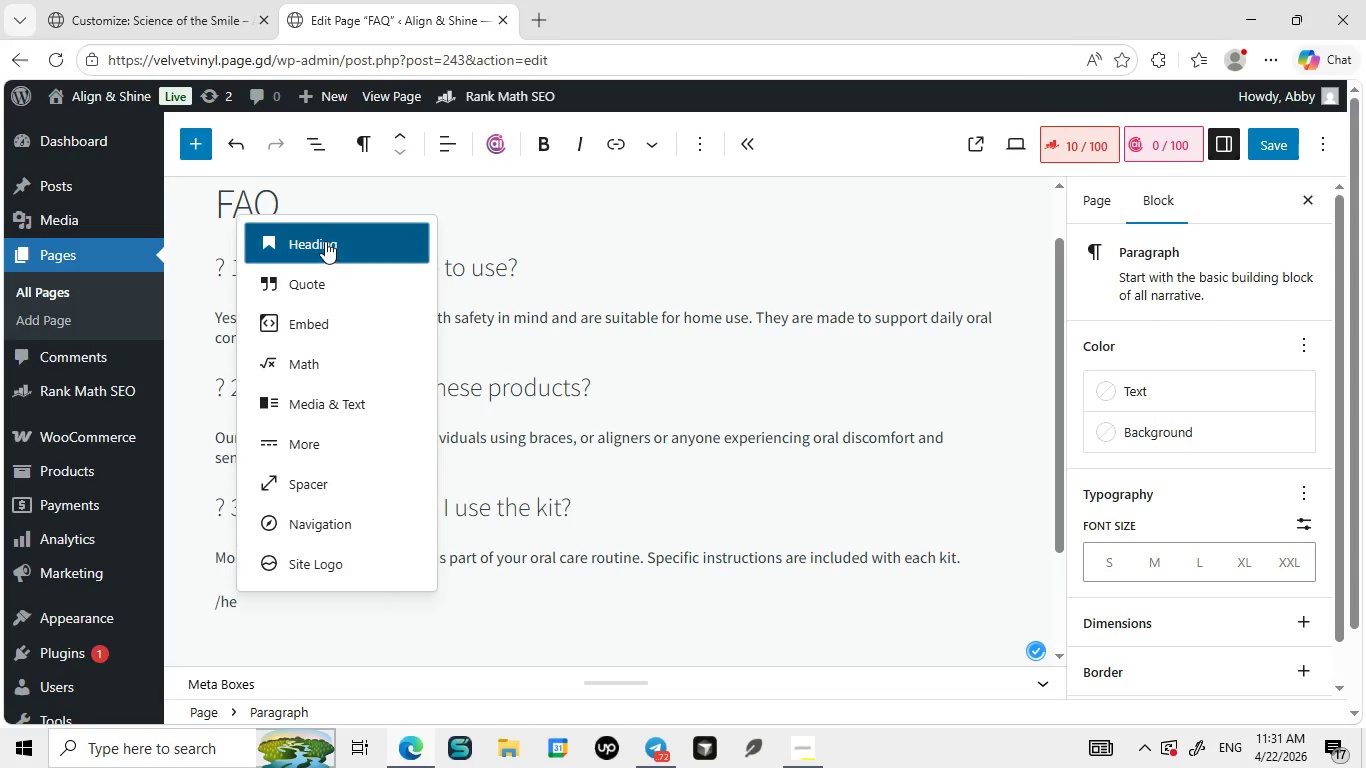 
left_click([325, 241])
 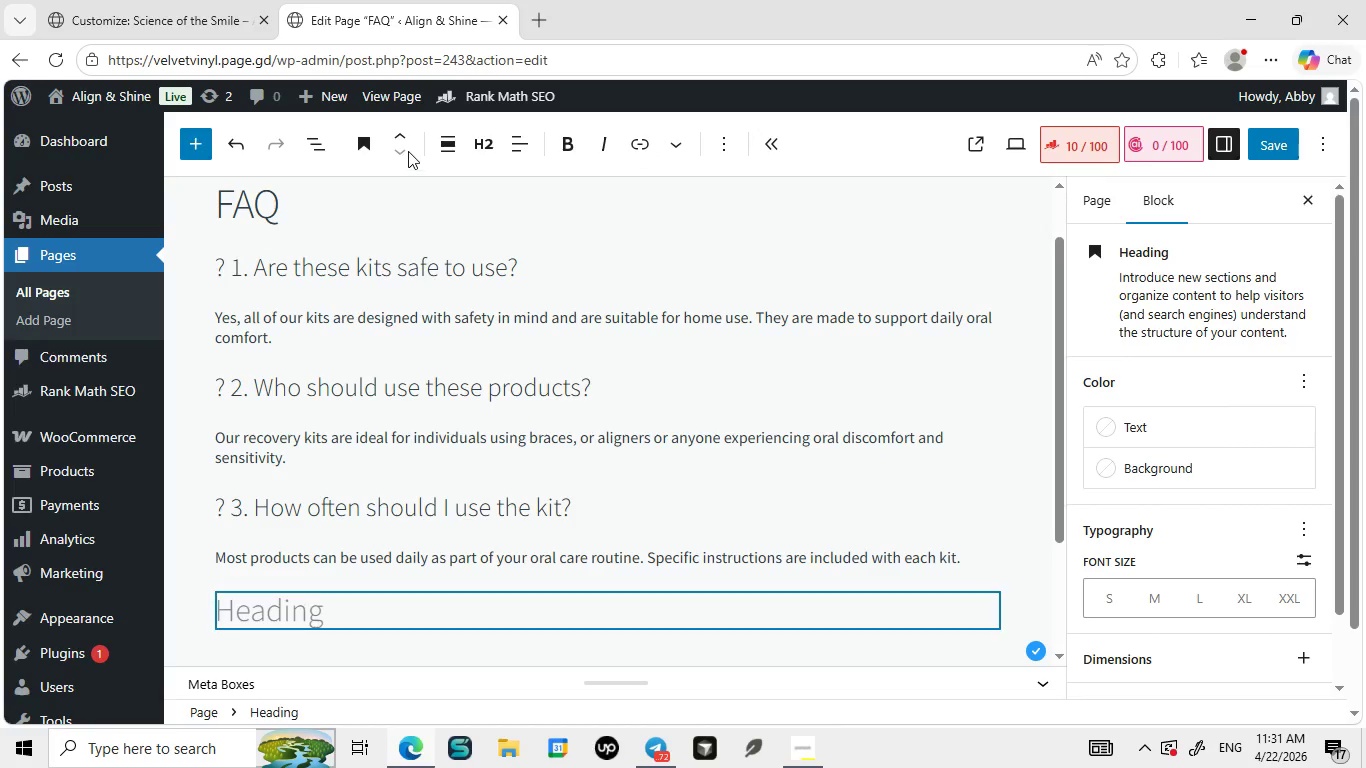 
left_click([483, 140])
 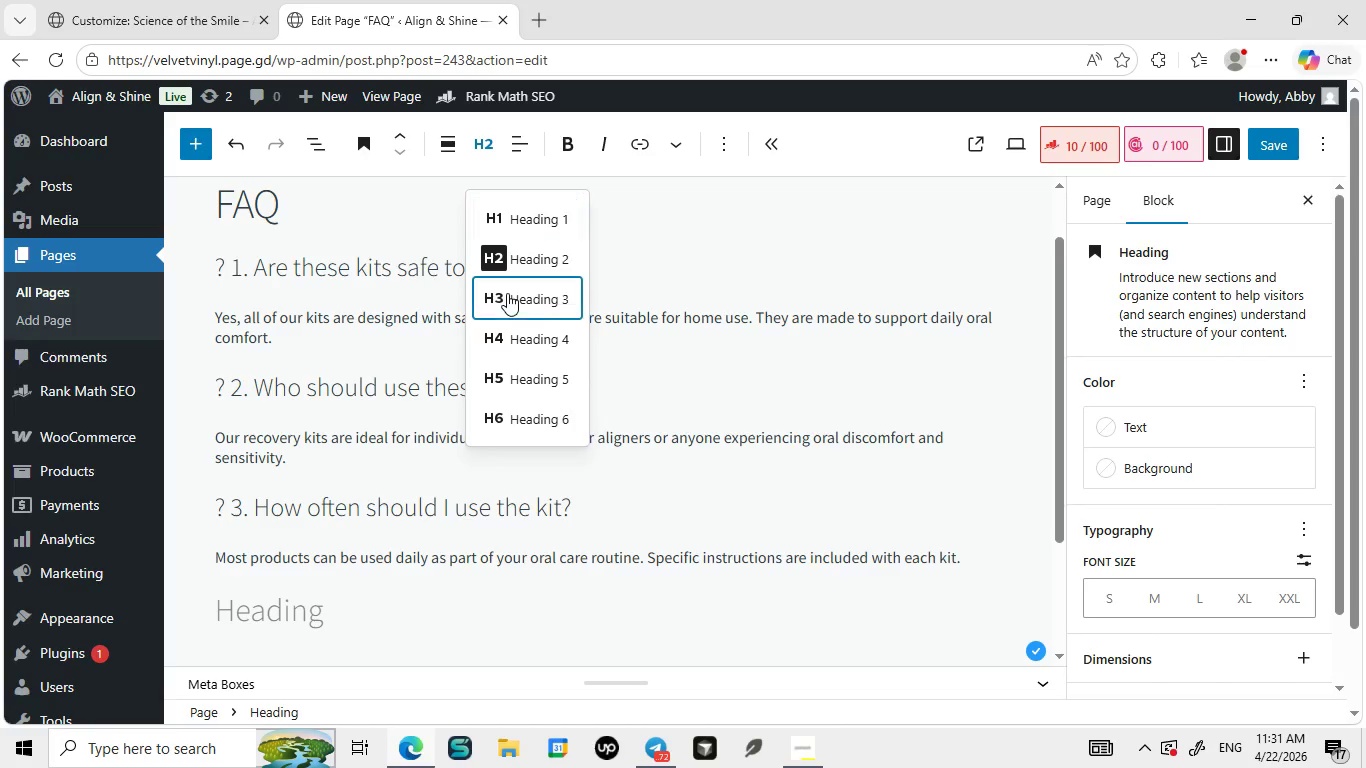 
left_click([507, 293])
 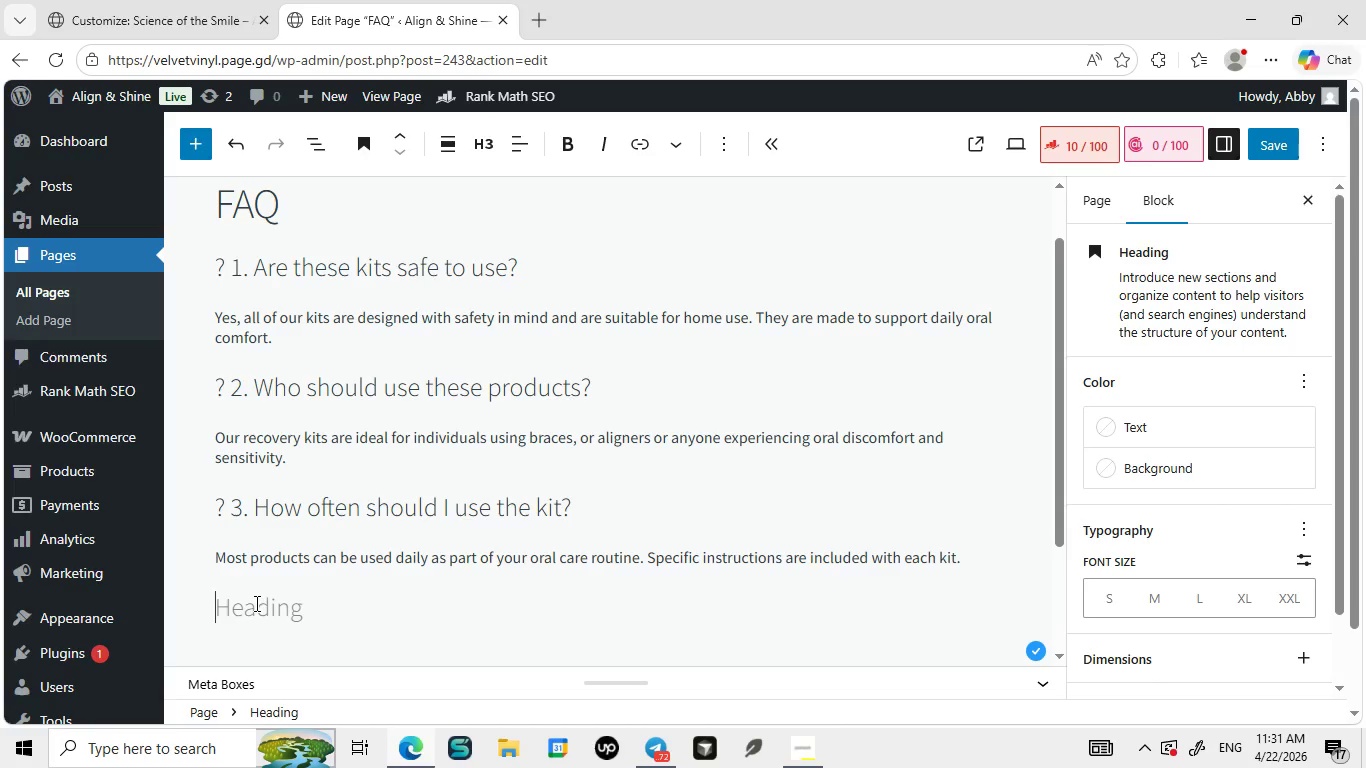 
left_click([255, 603])
 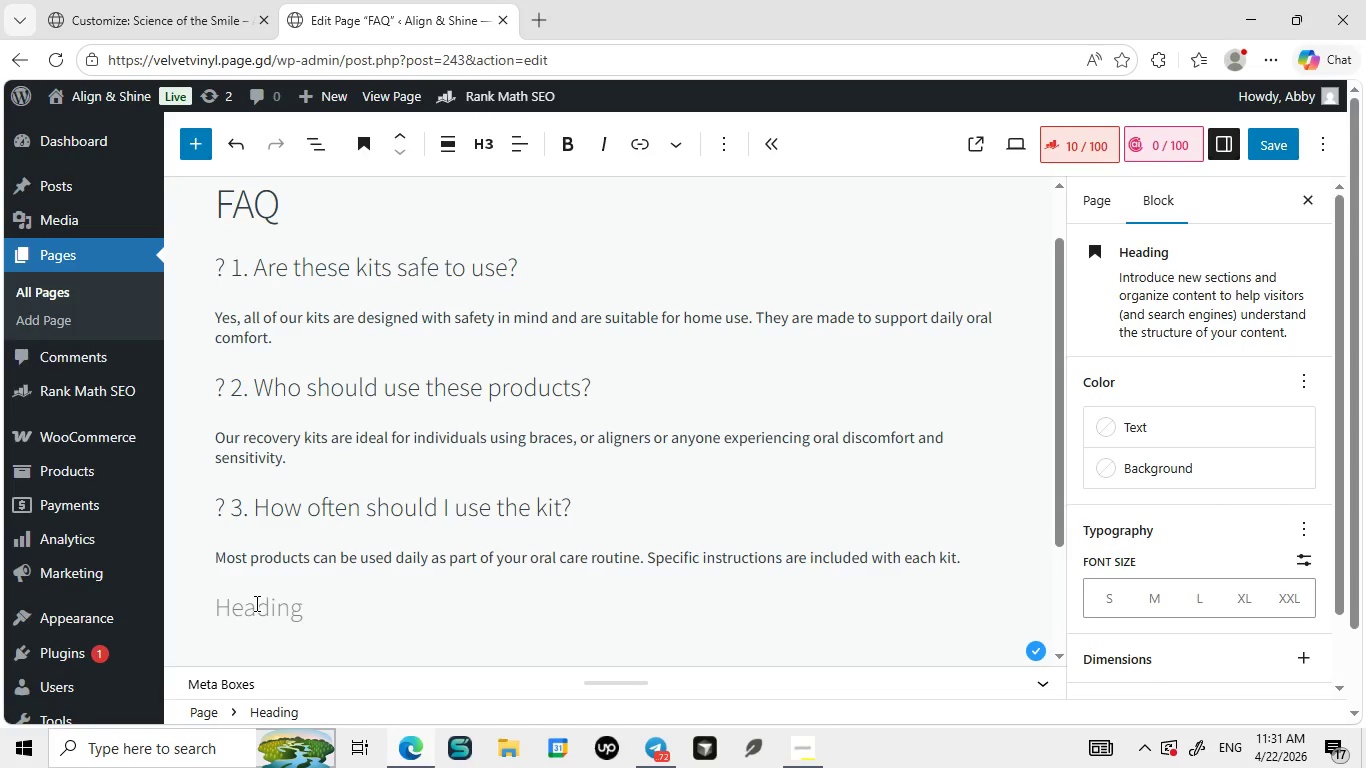 
type(? 4. SD)
key(Backspace)
key(Backspace)
type(Do the products help with pain rl)
key(Backspace)
type(elief)
 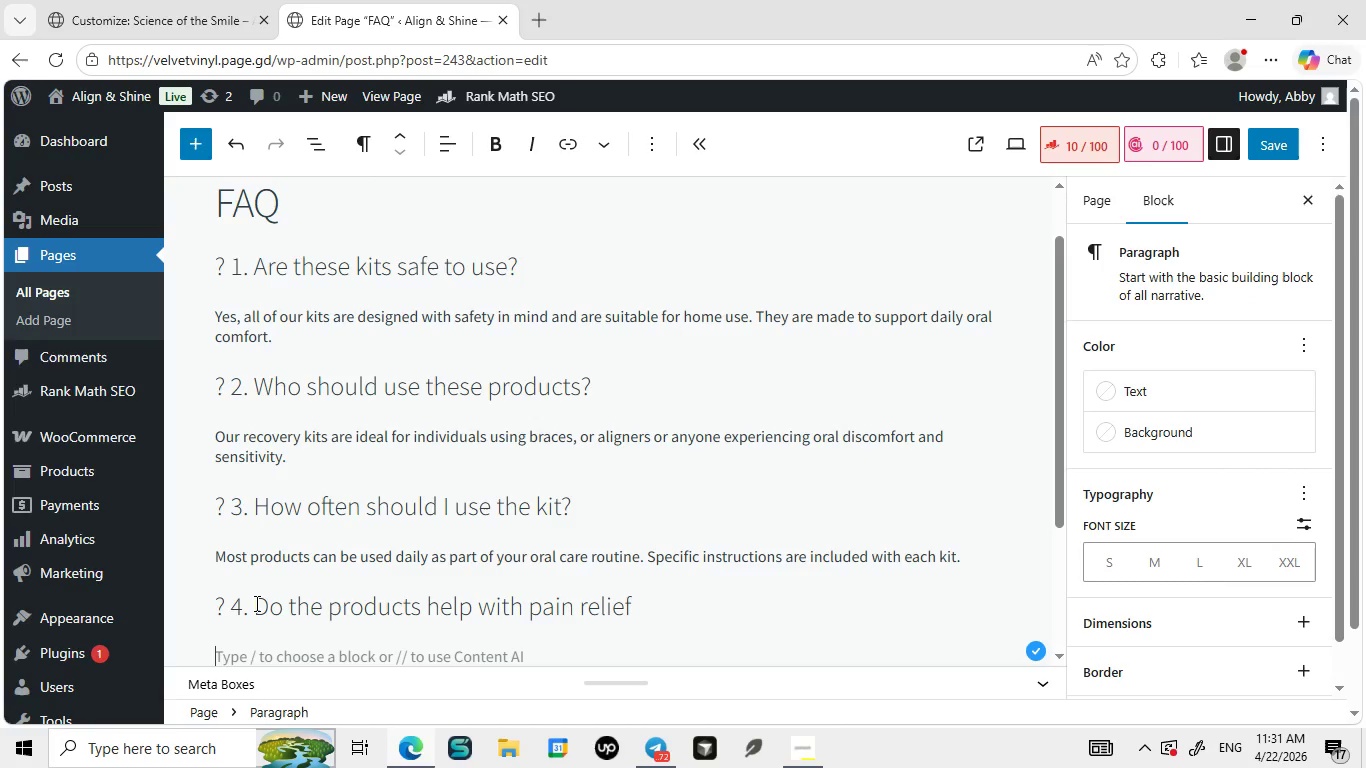 
key(Enter)
 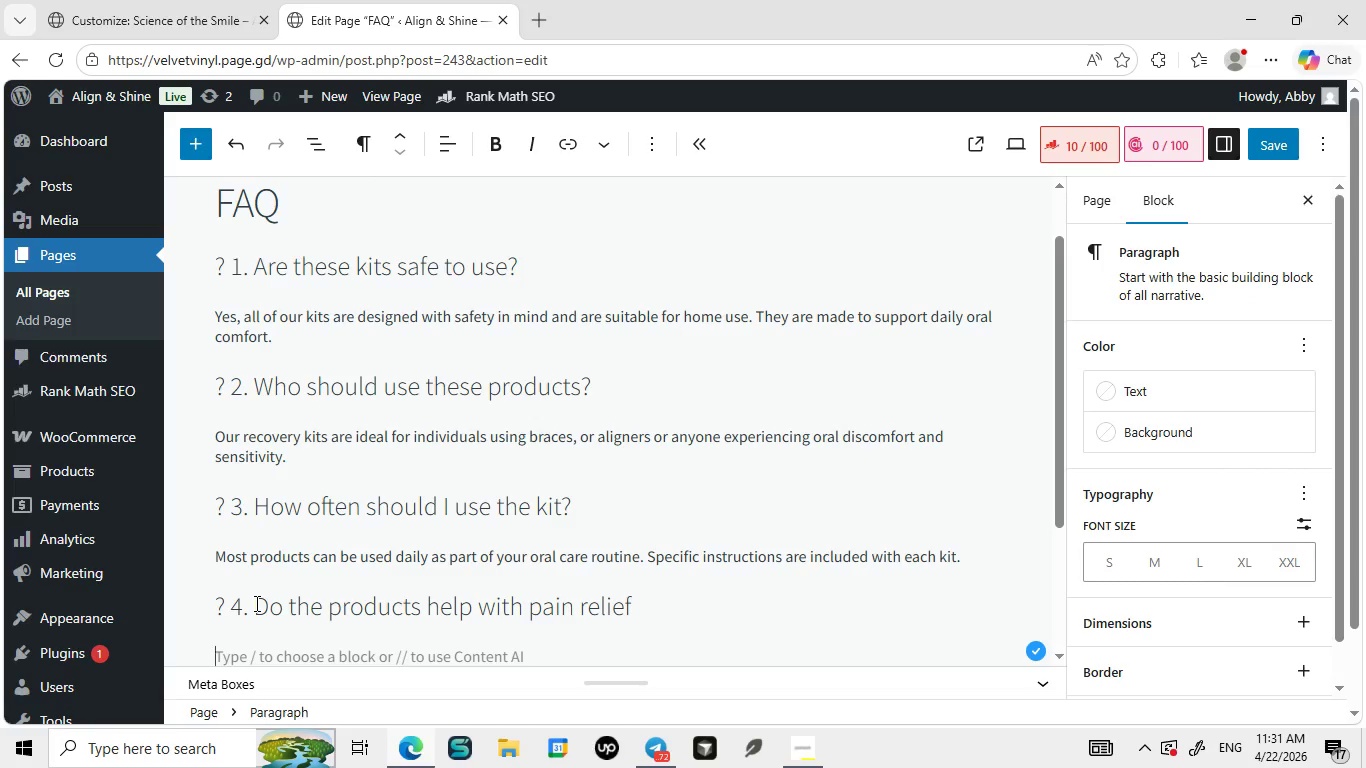 
type(yes, our kits are designed ti)
key(Backspace)
type(o reduce irritation, soothe sensitivity, and provide e)
key(Backspace)
type(relief during orthodontic treatment.)
 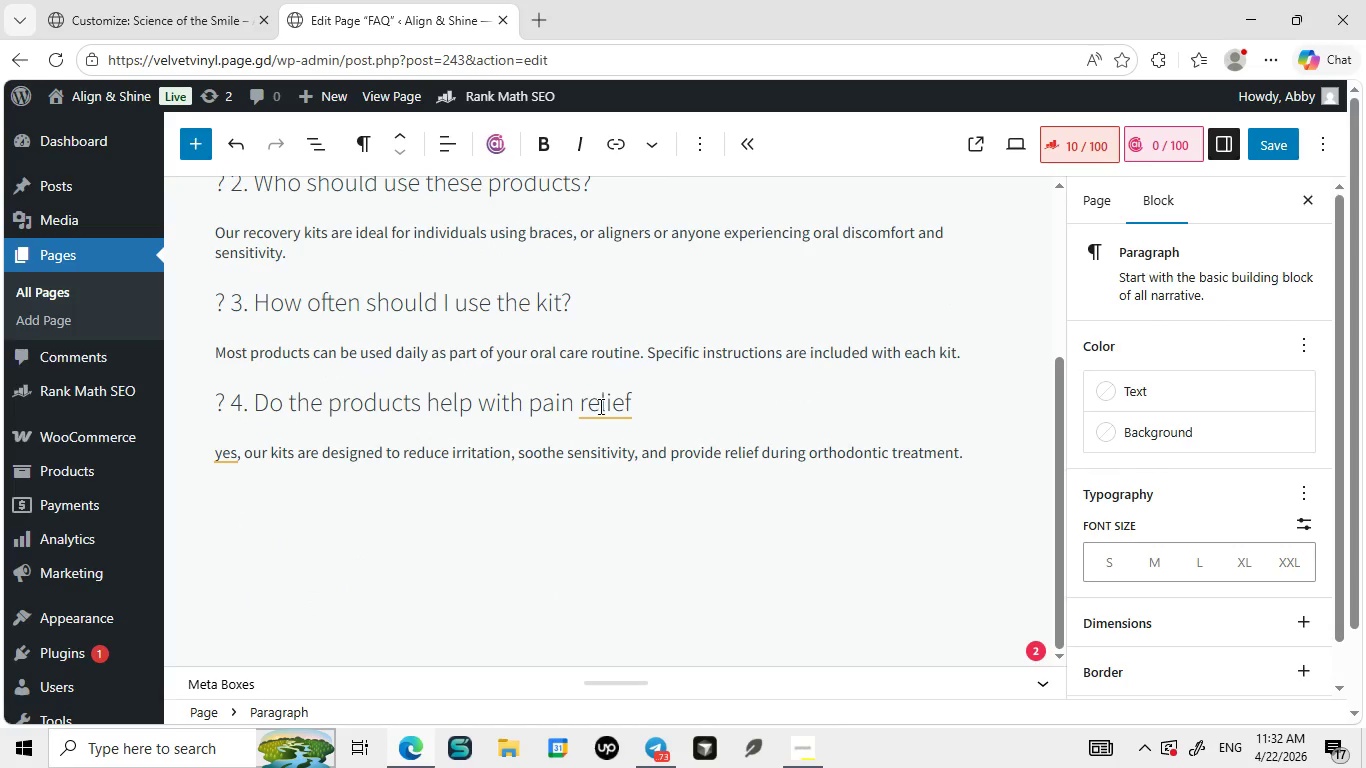 
left_click([599, 406])
 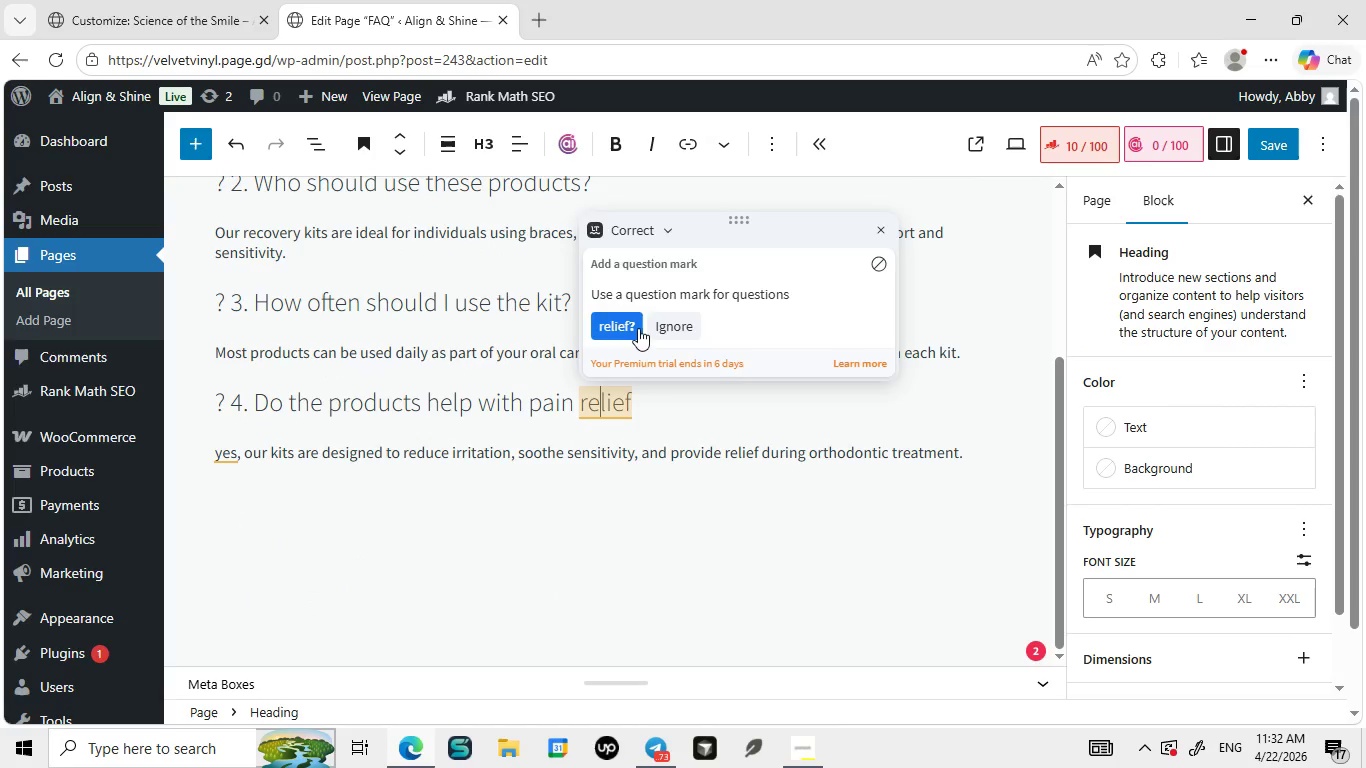 
left_click([638, 328])
 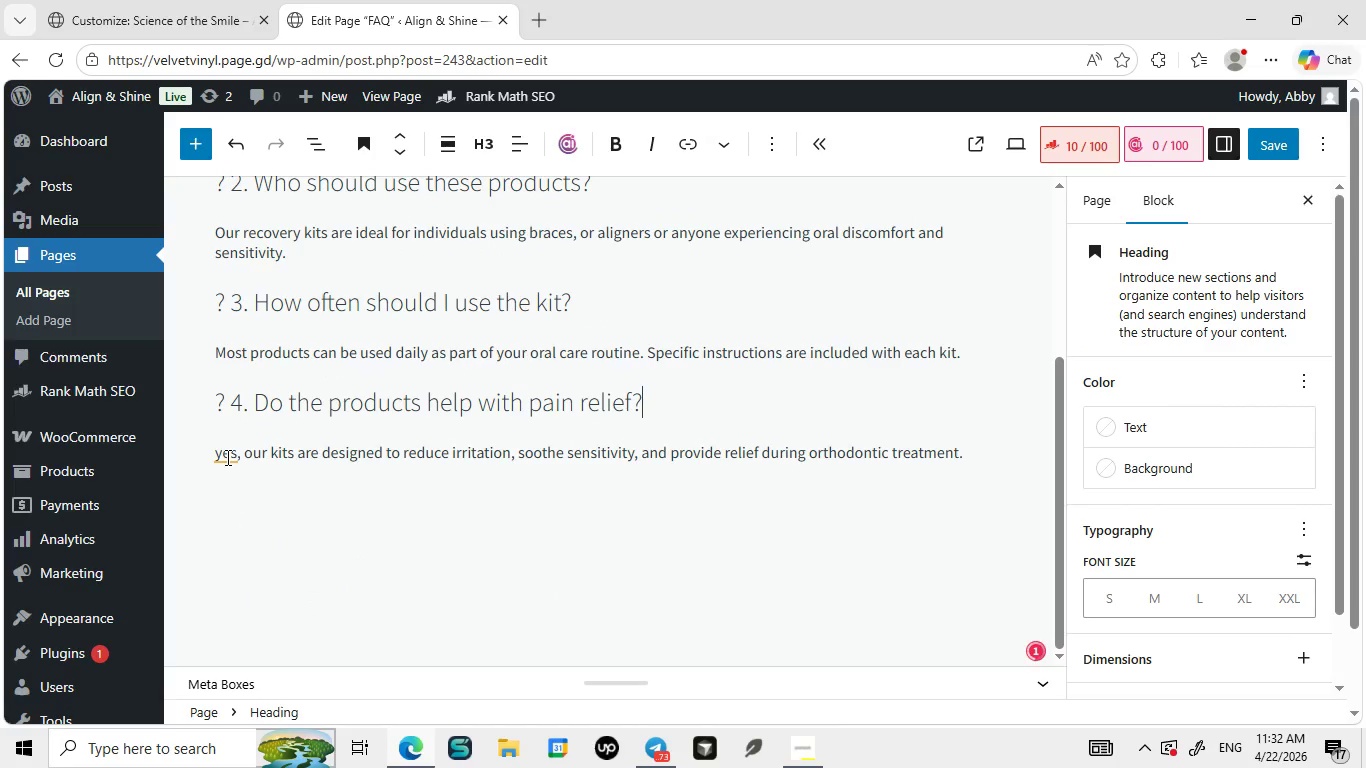 
left_click([226, 457])
 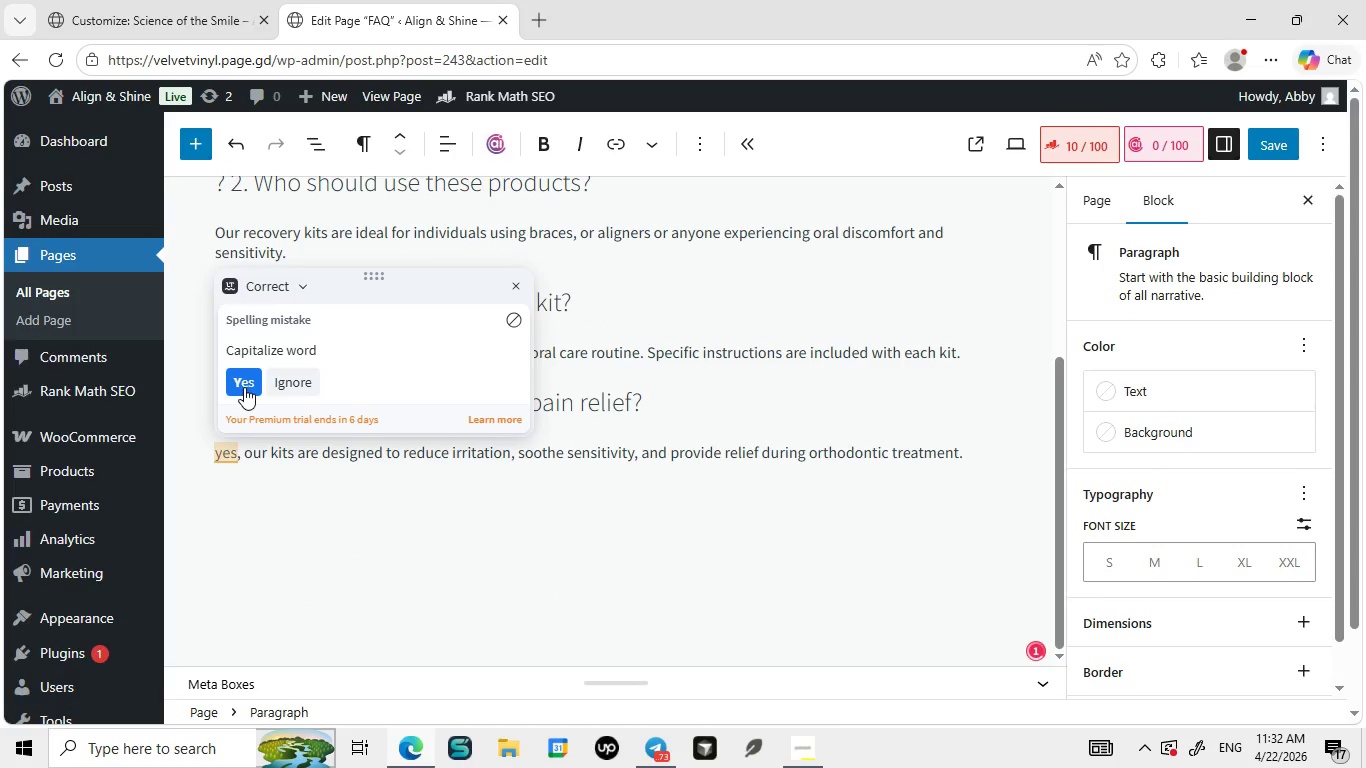 
left_click([244, 387])
 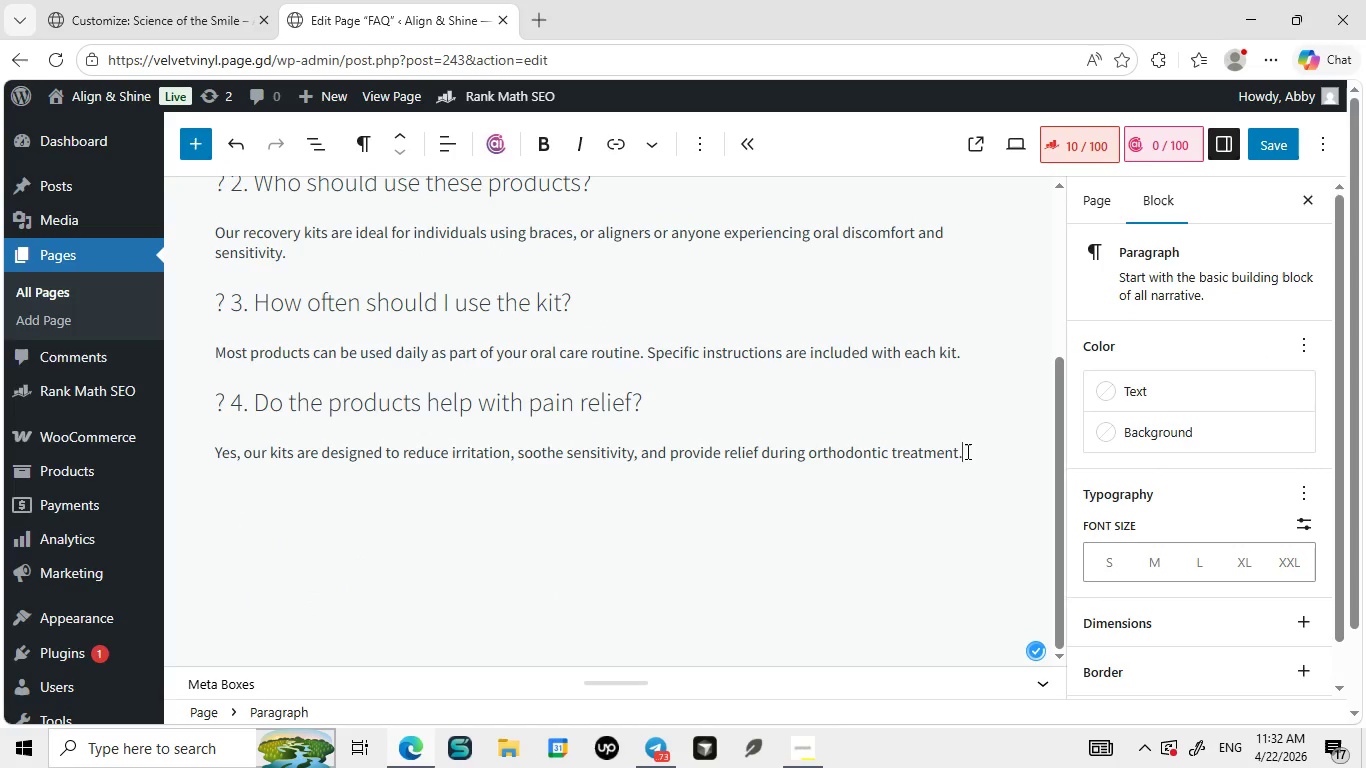 
left_click([966, 451])
 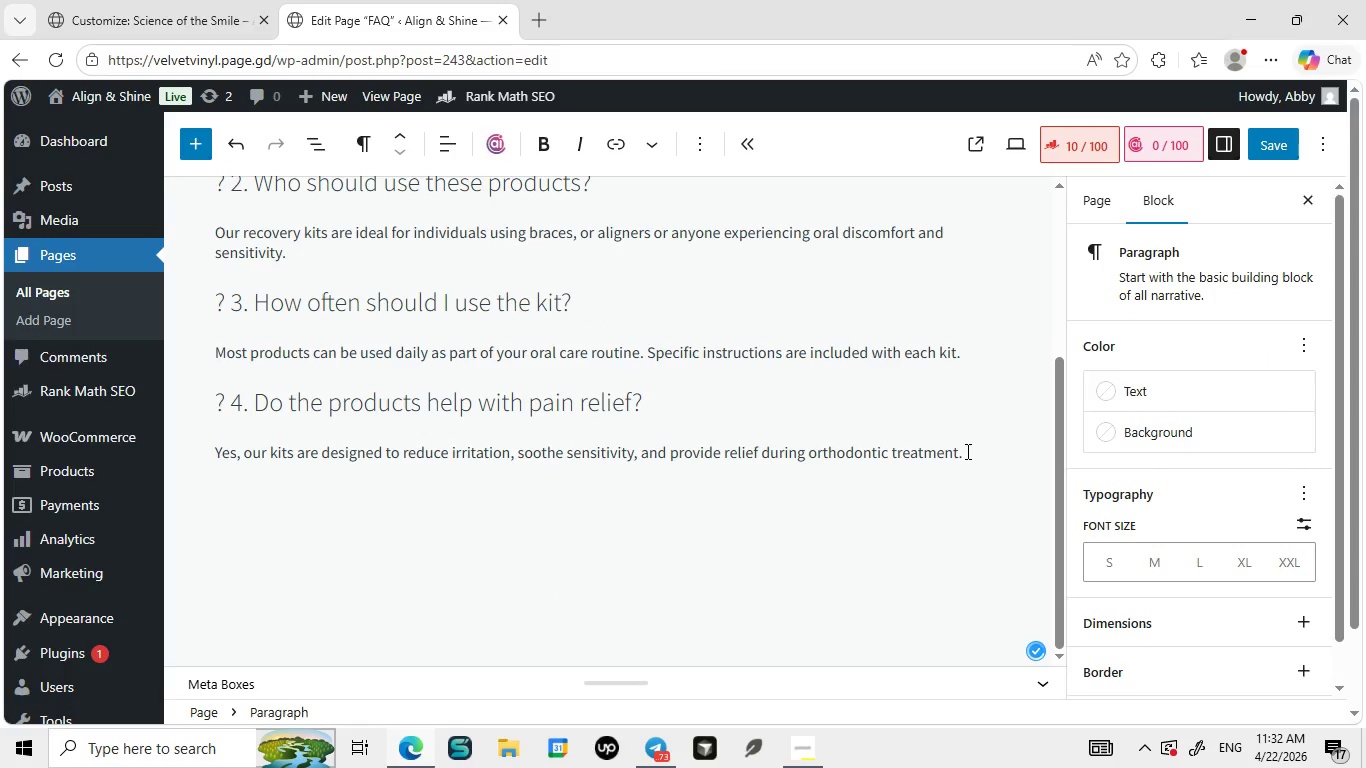 
key(Enter)
 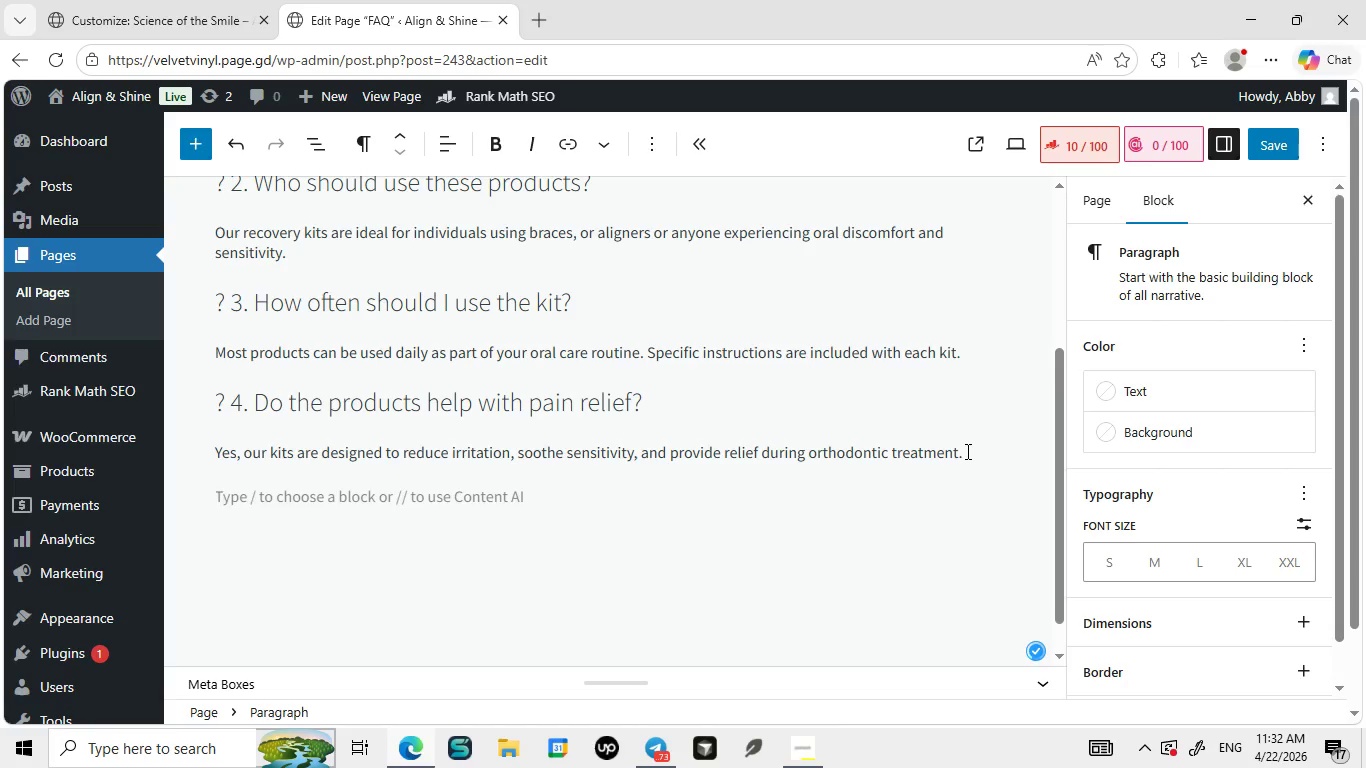 
type(/he)
 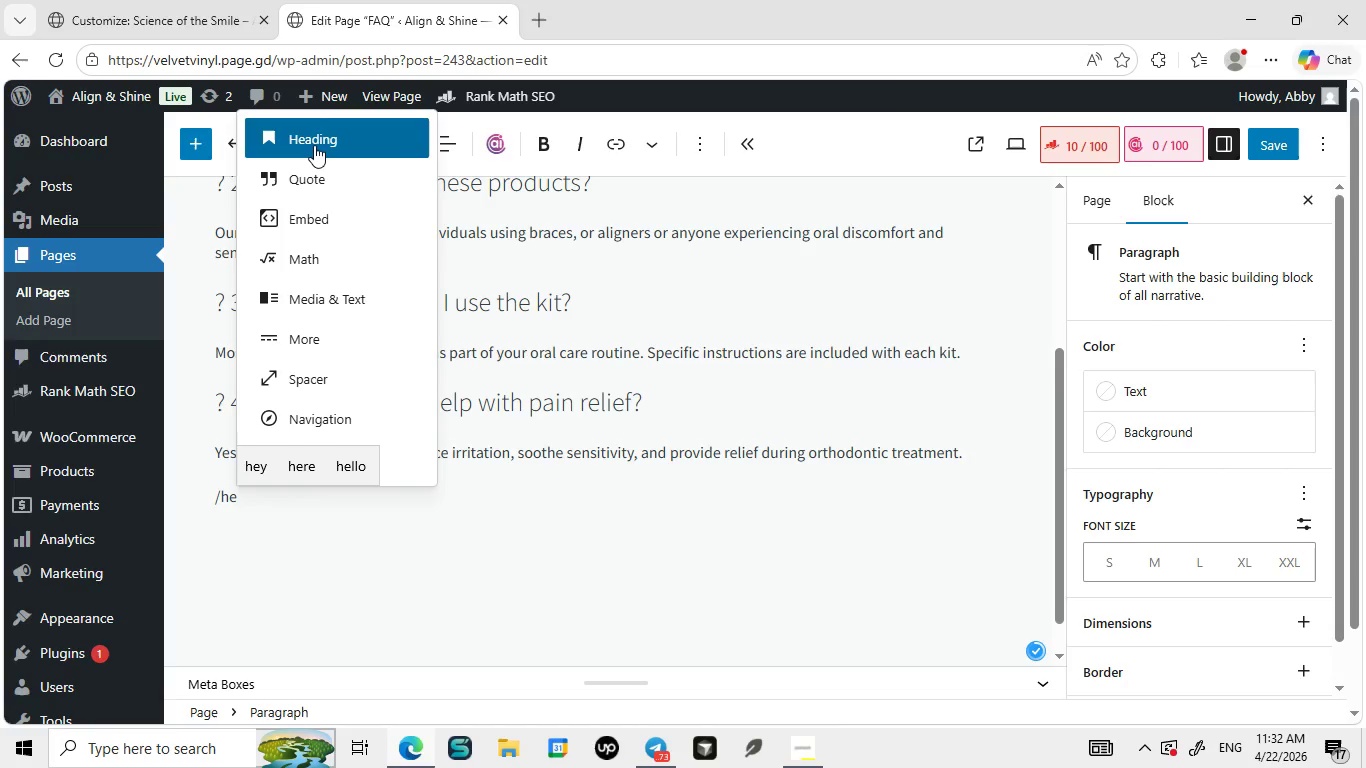 
left_click([314, 145])
 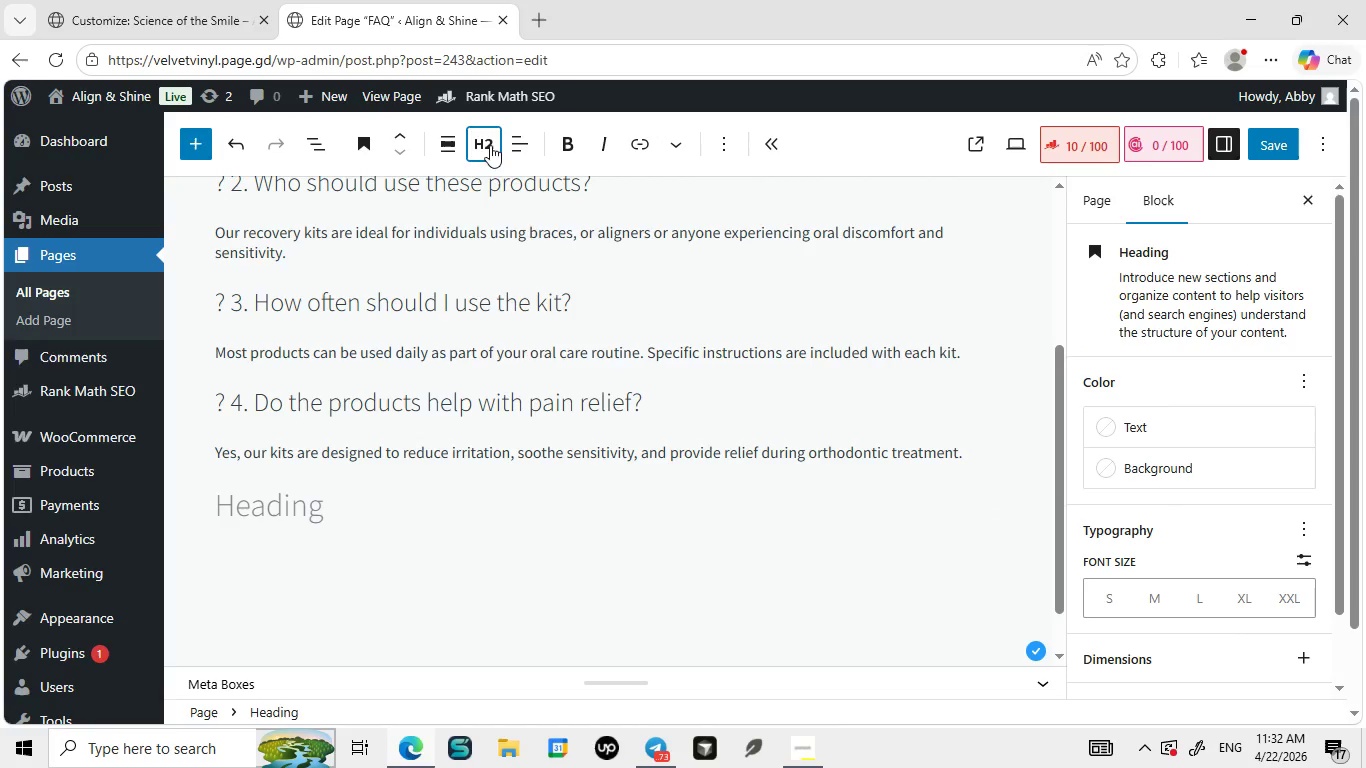 
left_click([490, 145])
 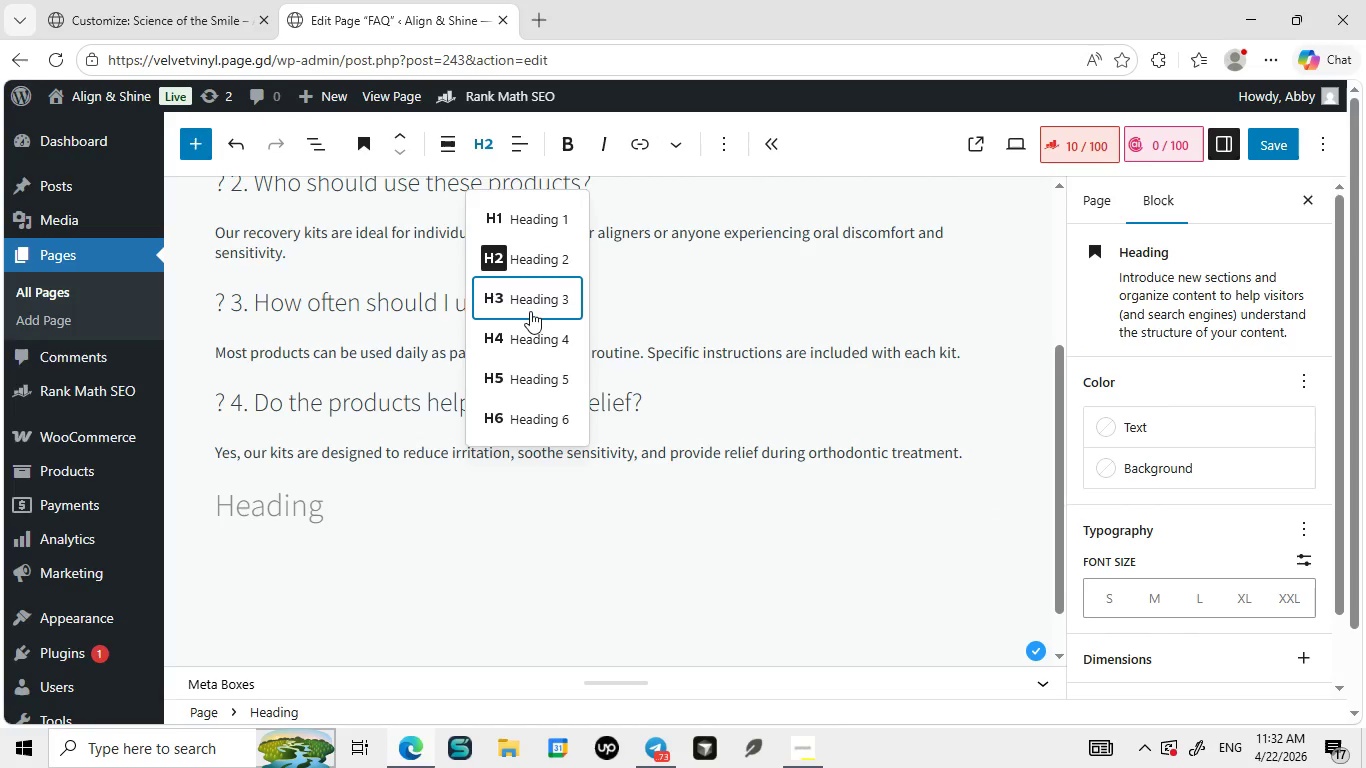 
left_click([530, 311])
 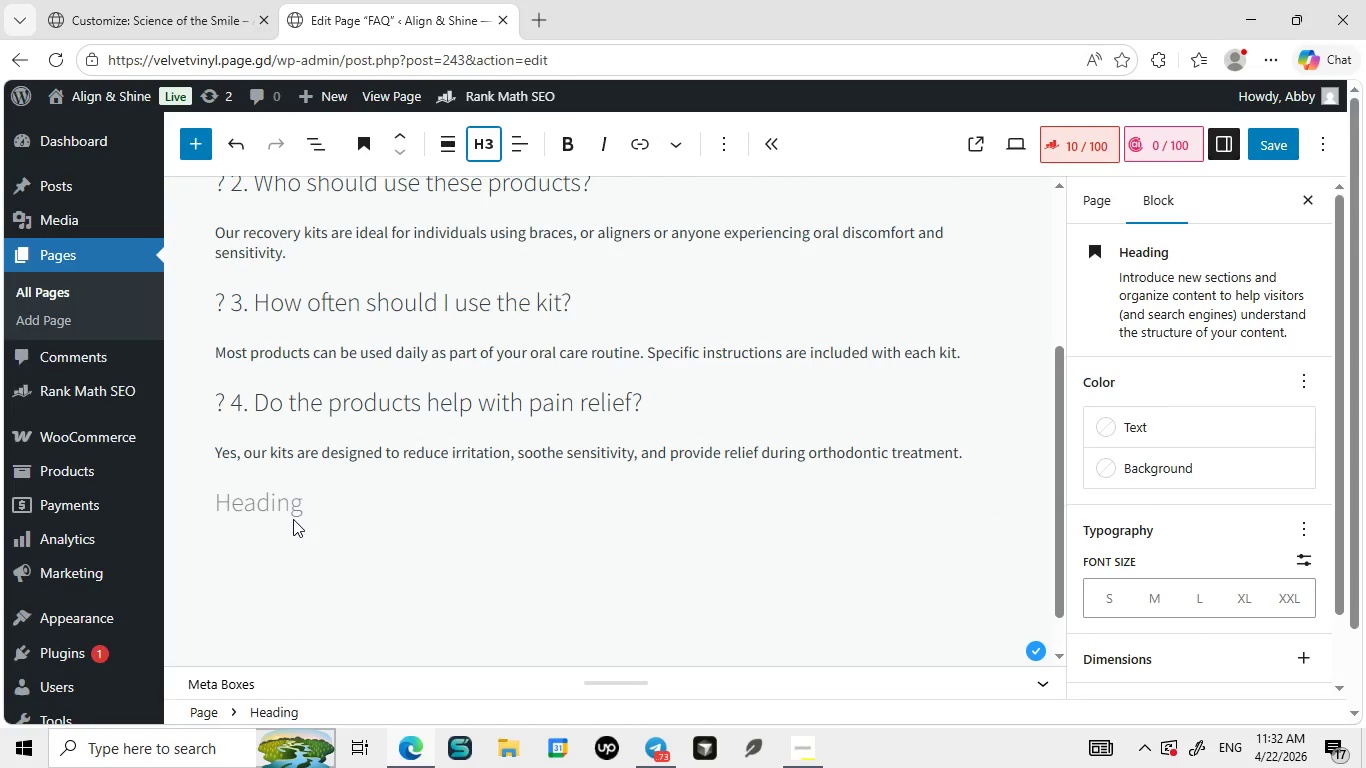 
key(Shift+Slash)
 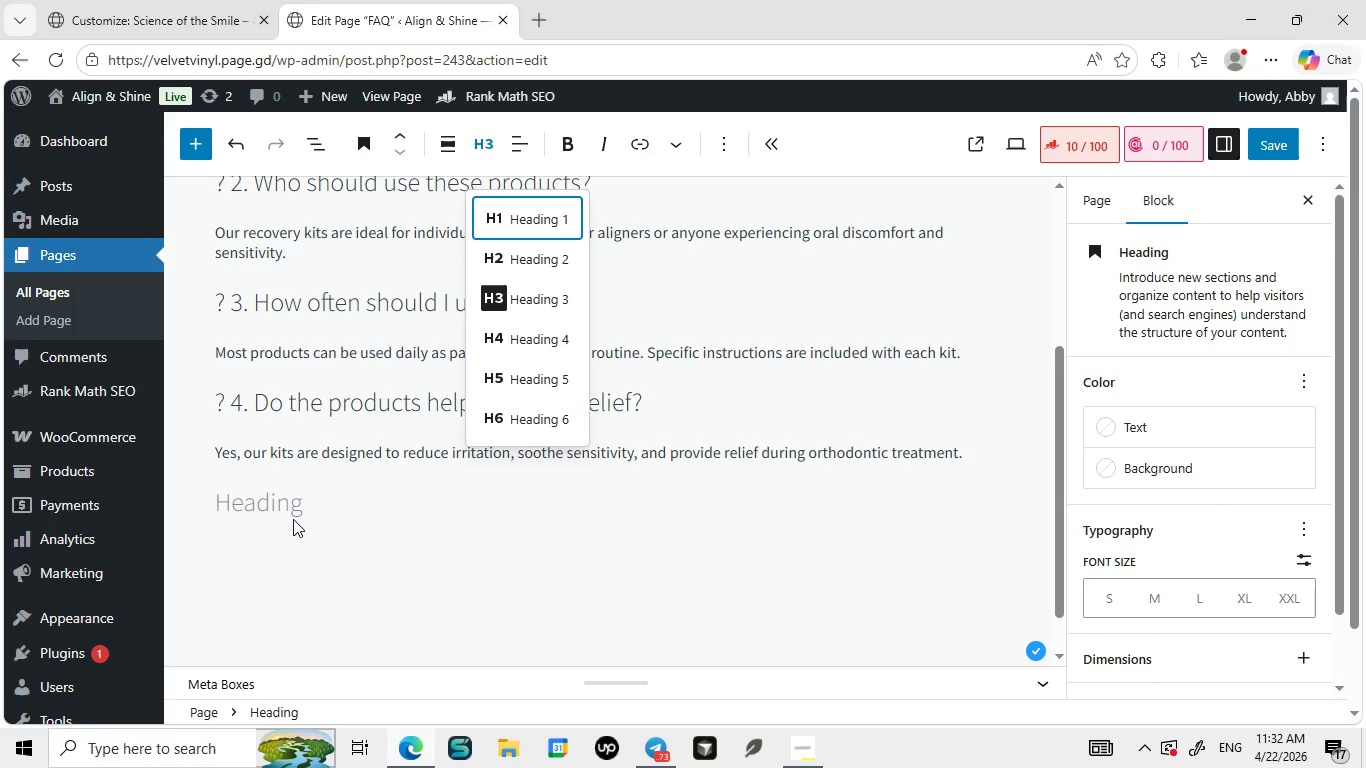 
key(Space)
 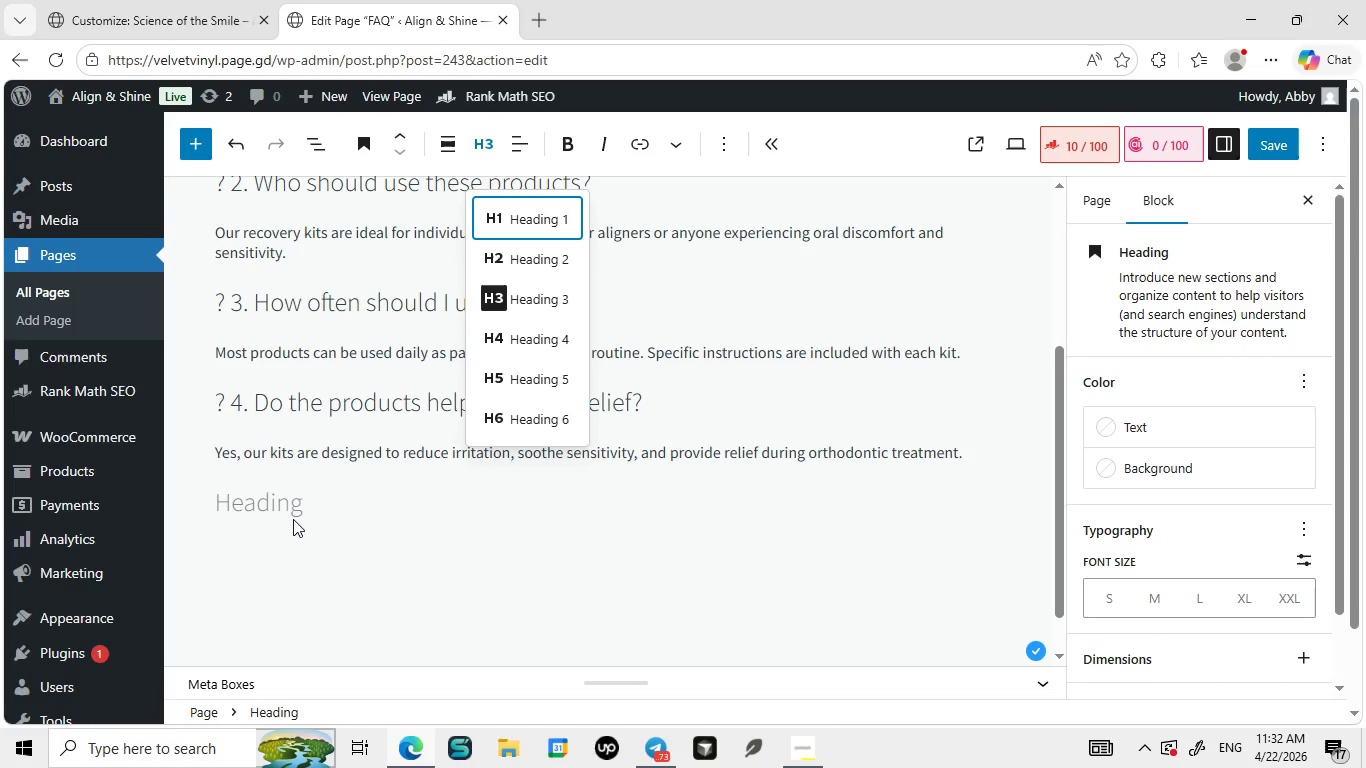 
key(5)
 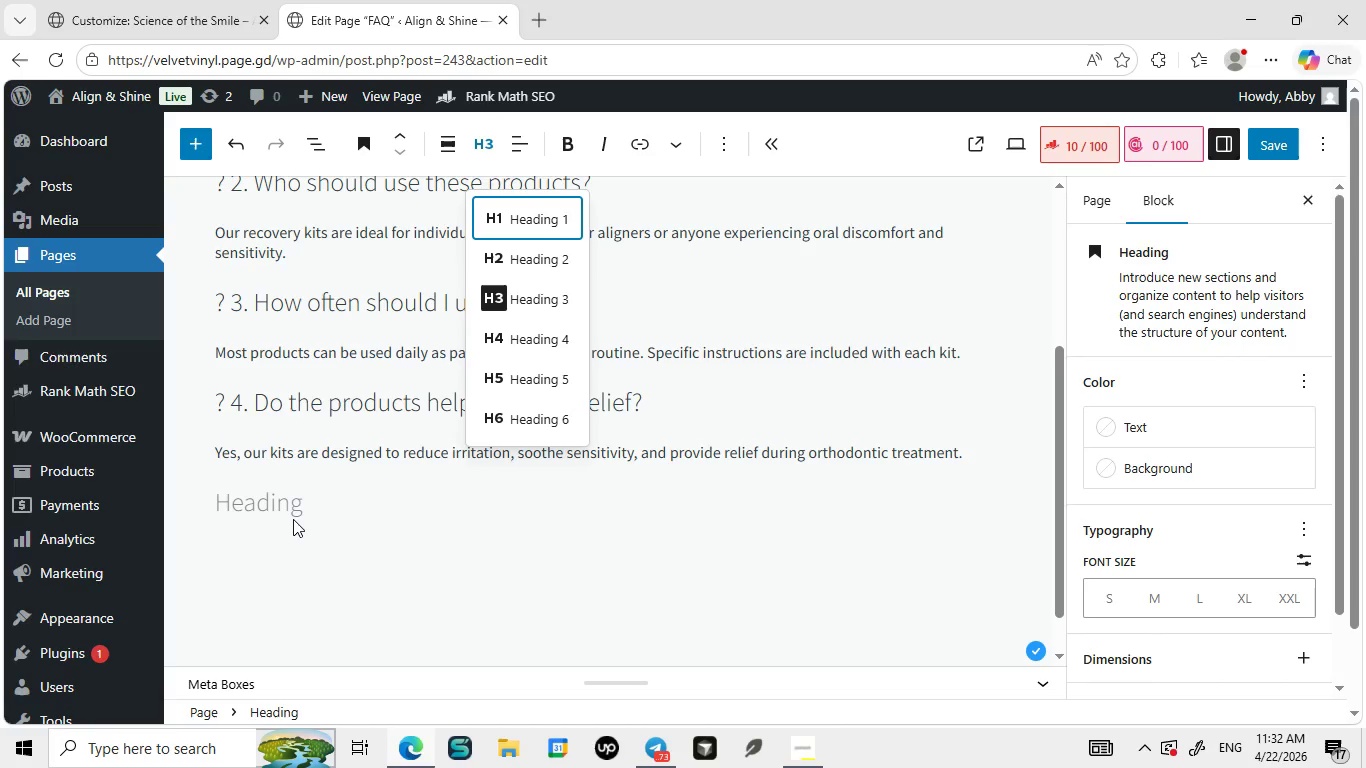 
key(Period)
 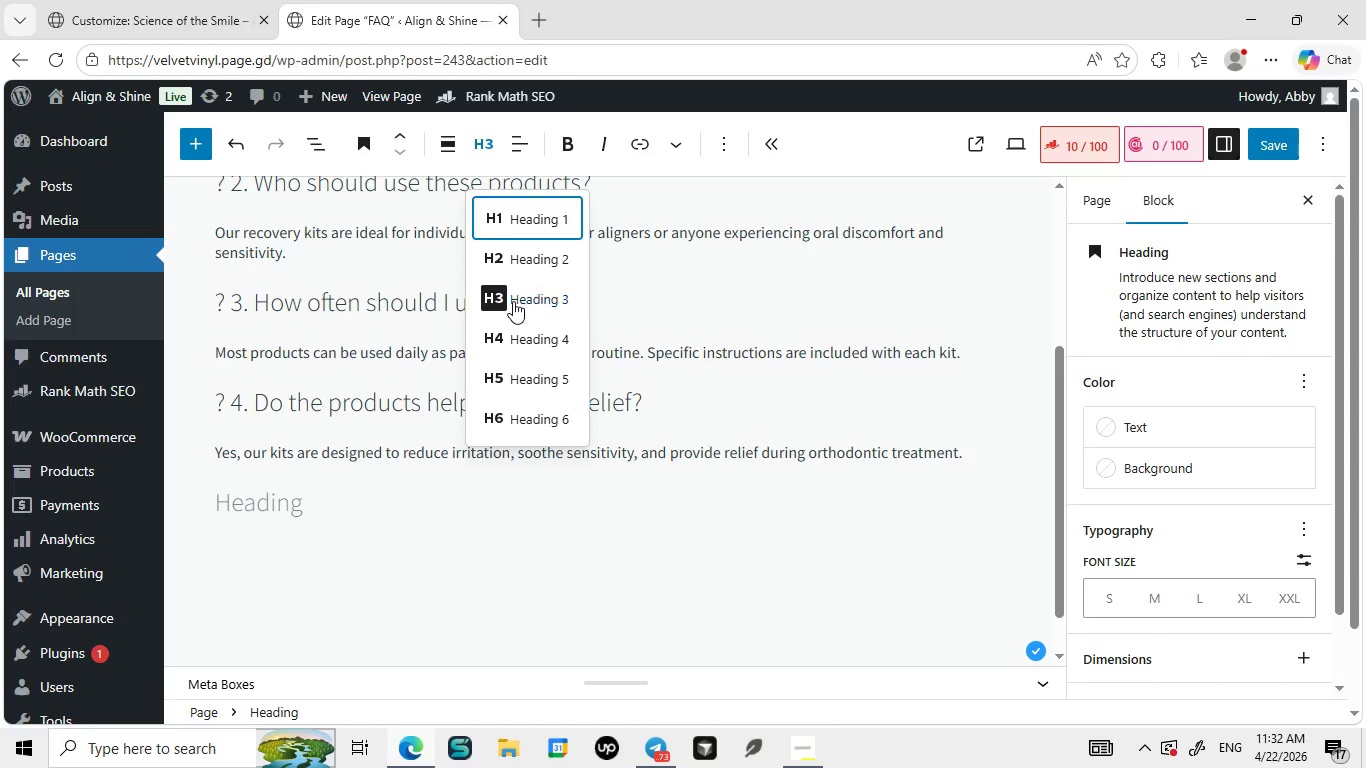 
left_click([513, 301])
 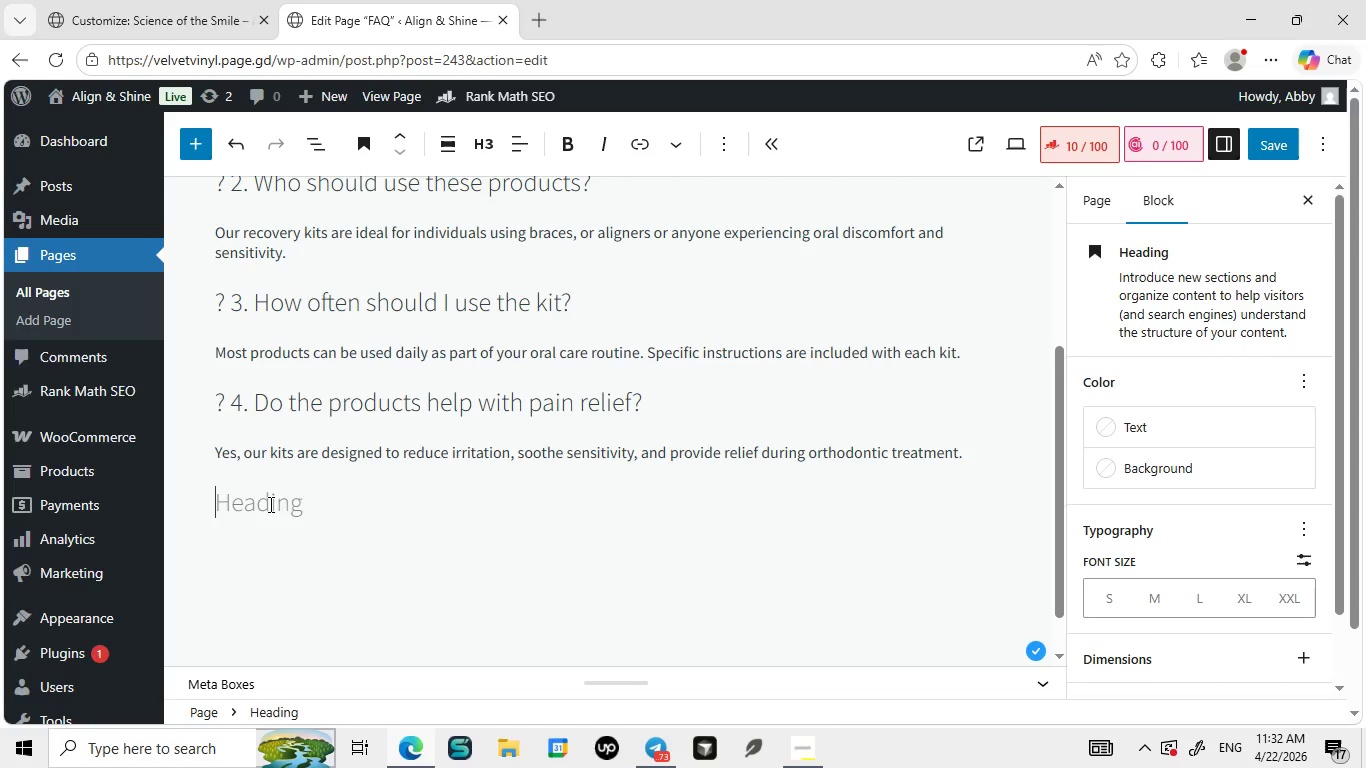 
left_click([269, 504])
 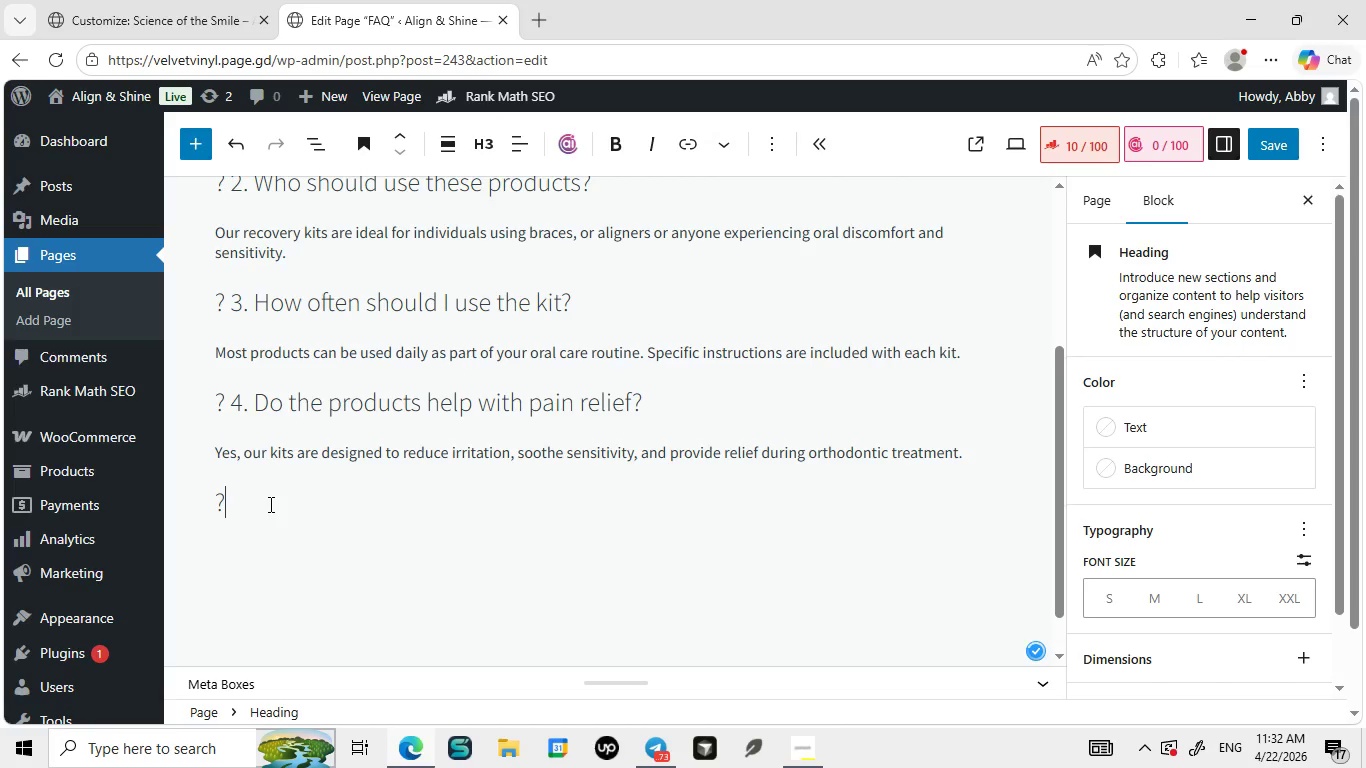 
type(? 5. Are they suitable for sensitive teeth?)
 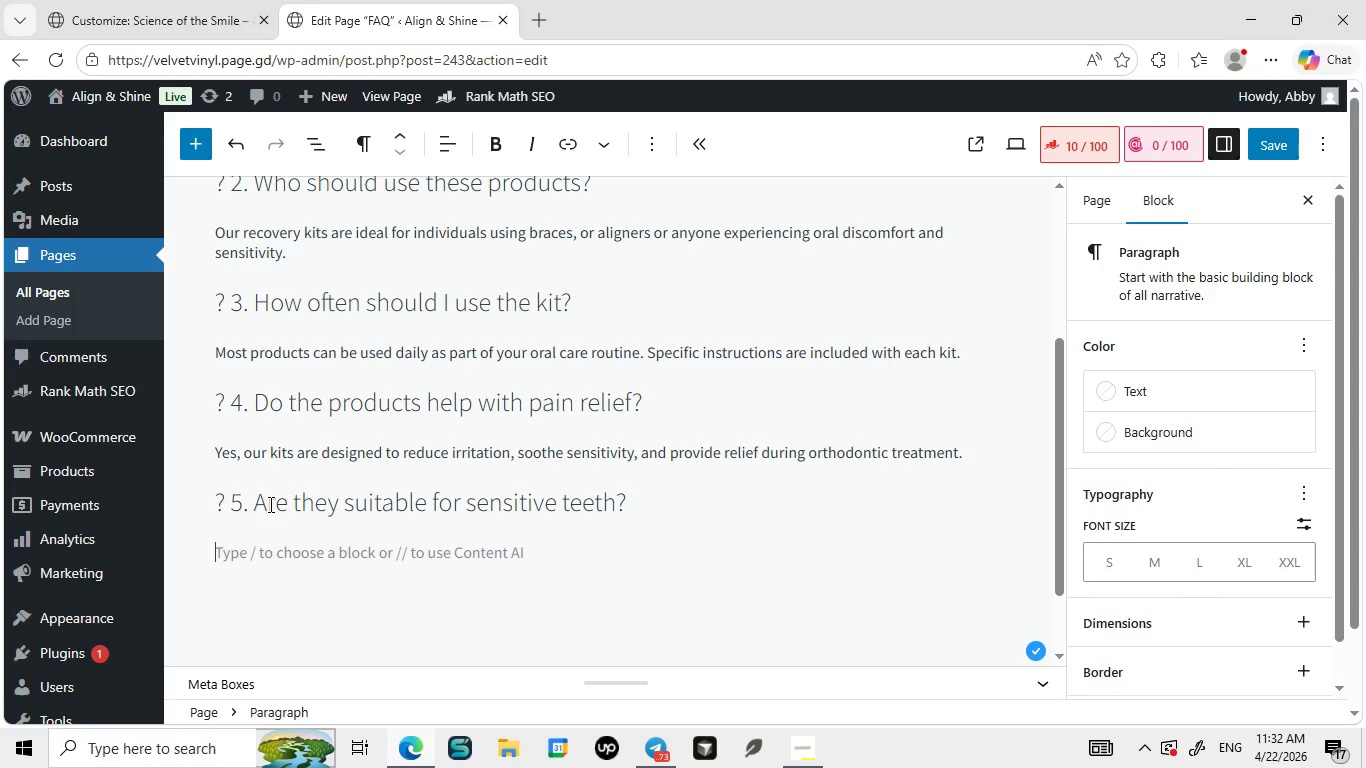 
 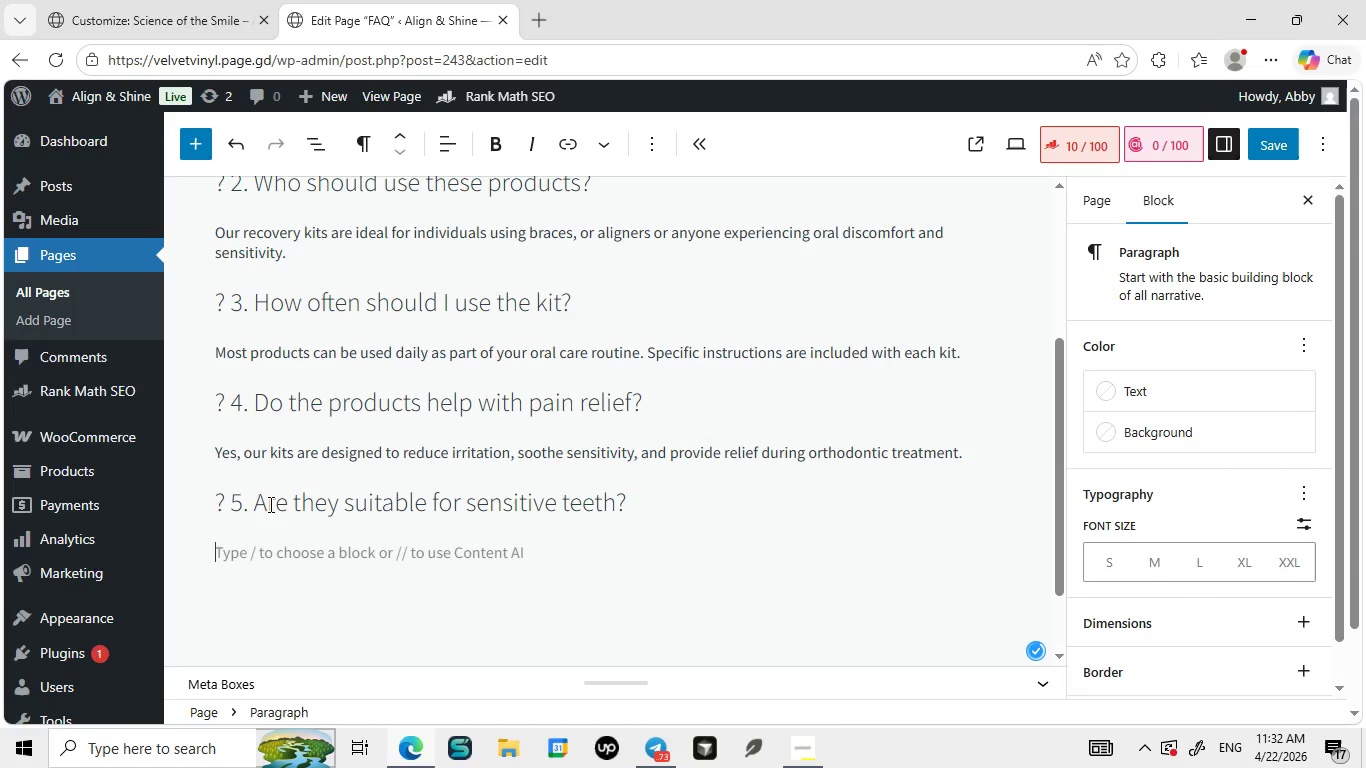 
key(Enter)
 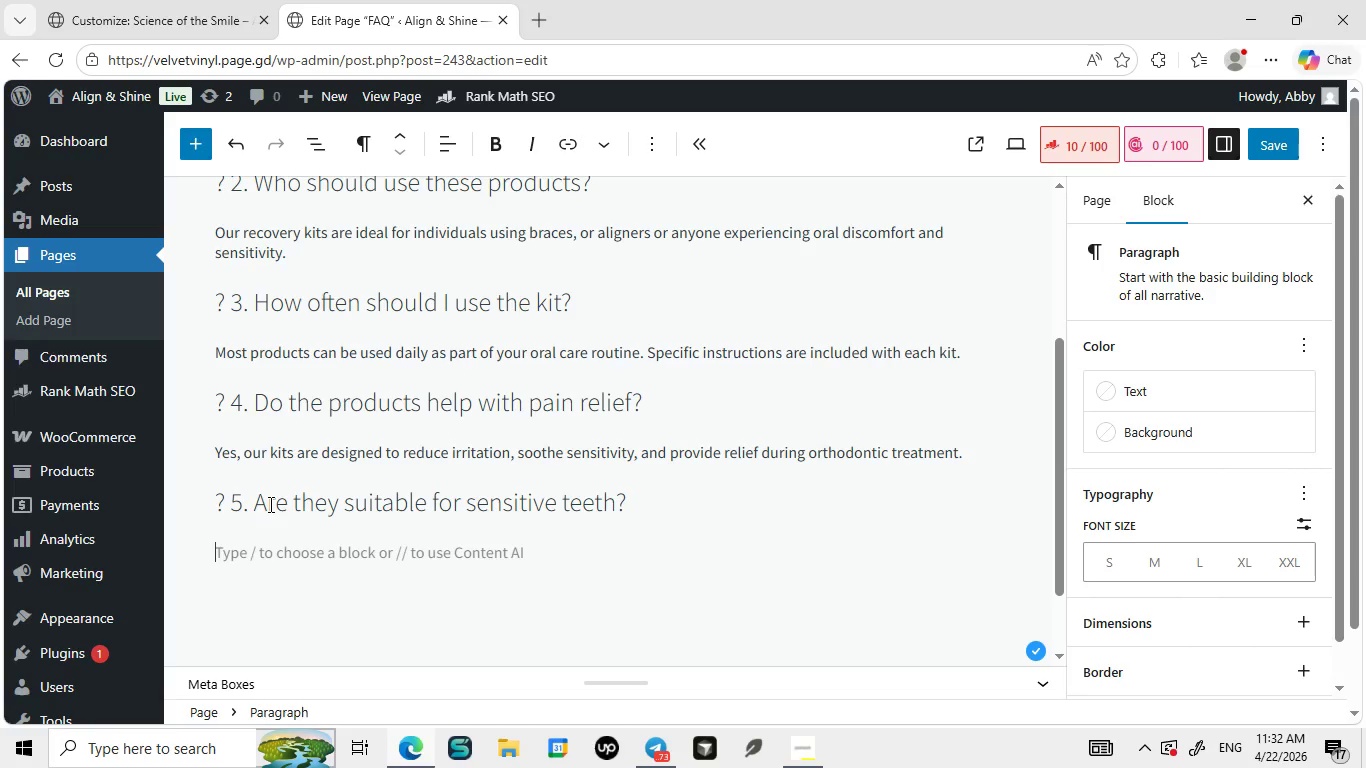 
type(Yes, we offe sensitive variations that are specifically designed for gentle care and reduced irritation.)
 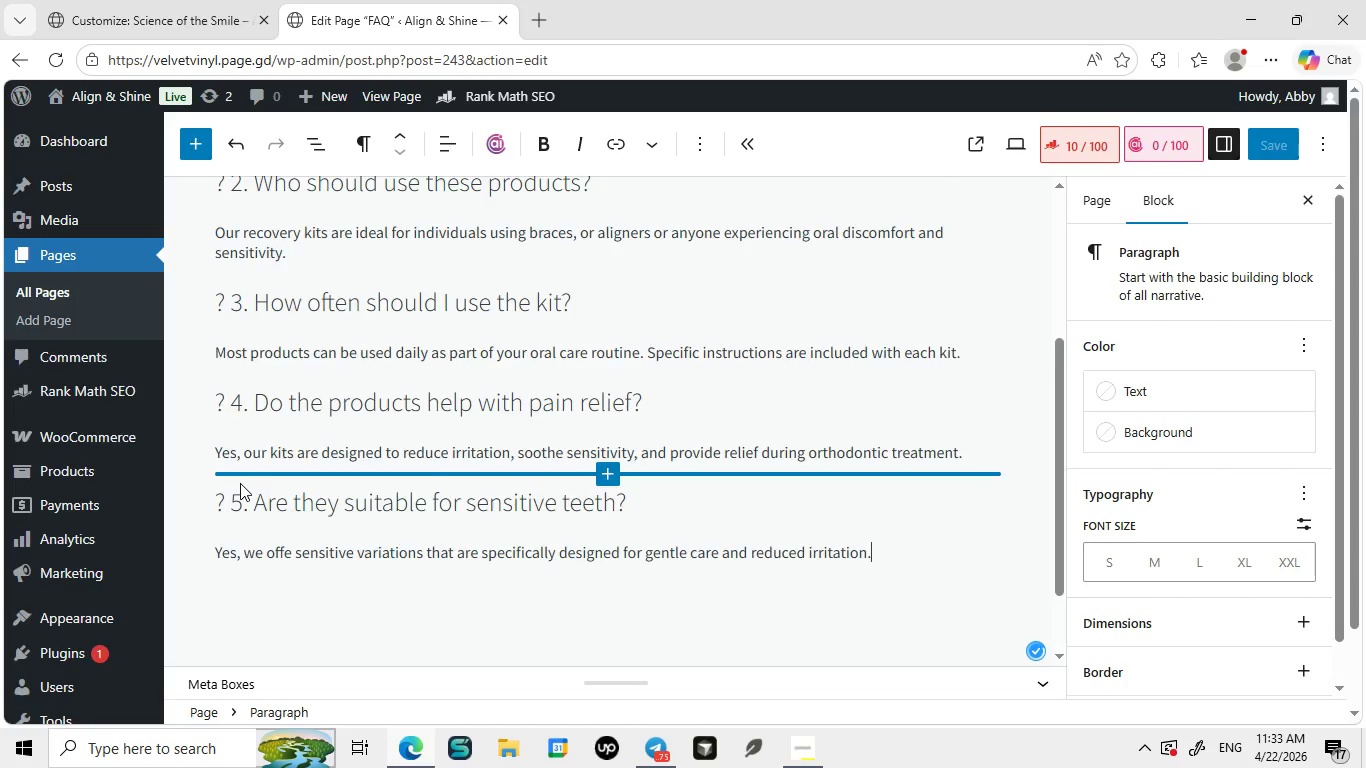 
left_click([410, 611])
 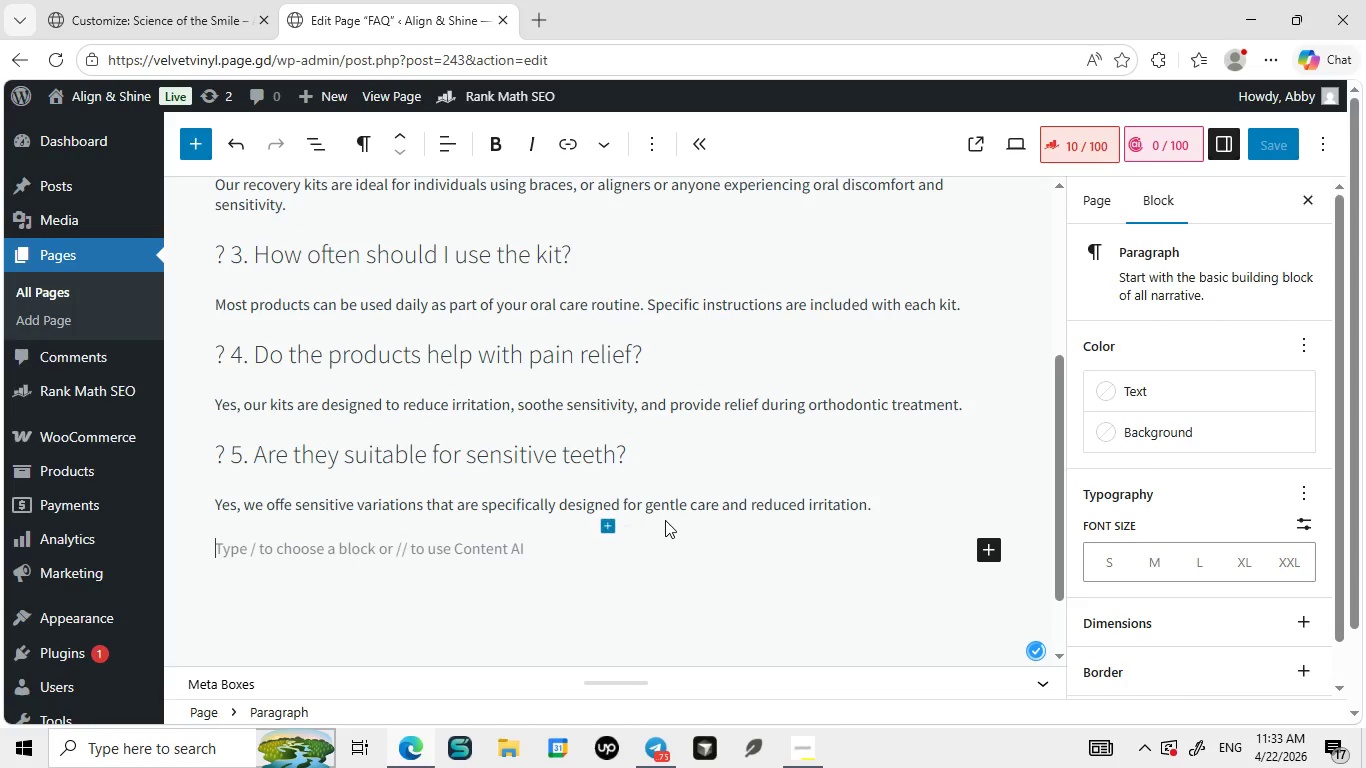 
key(Backspace)
 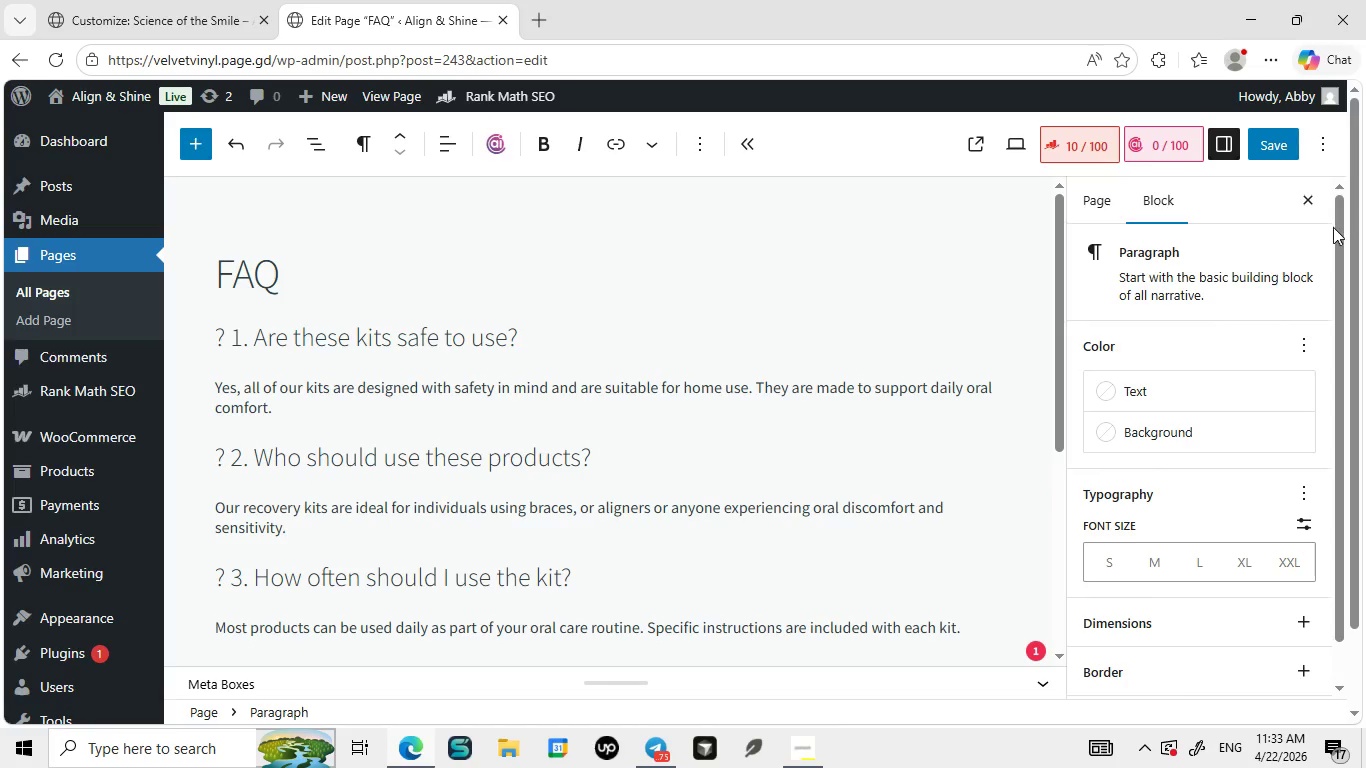 
wait(5.02)
 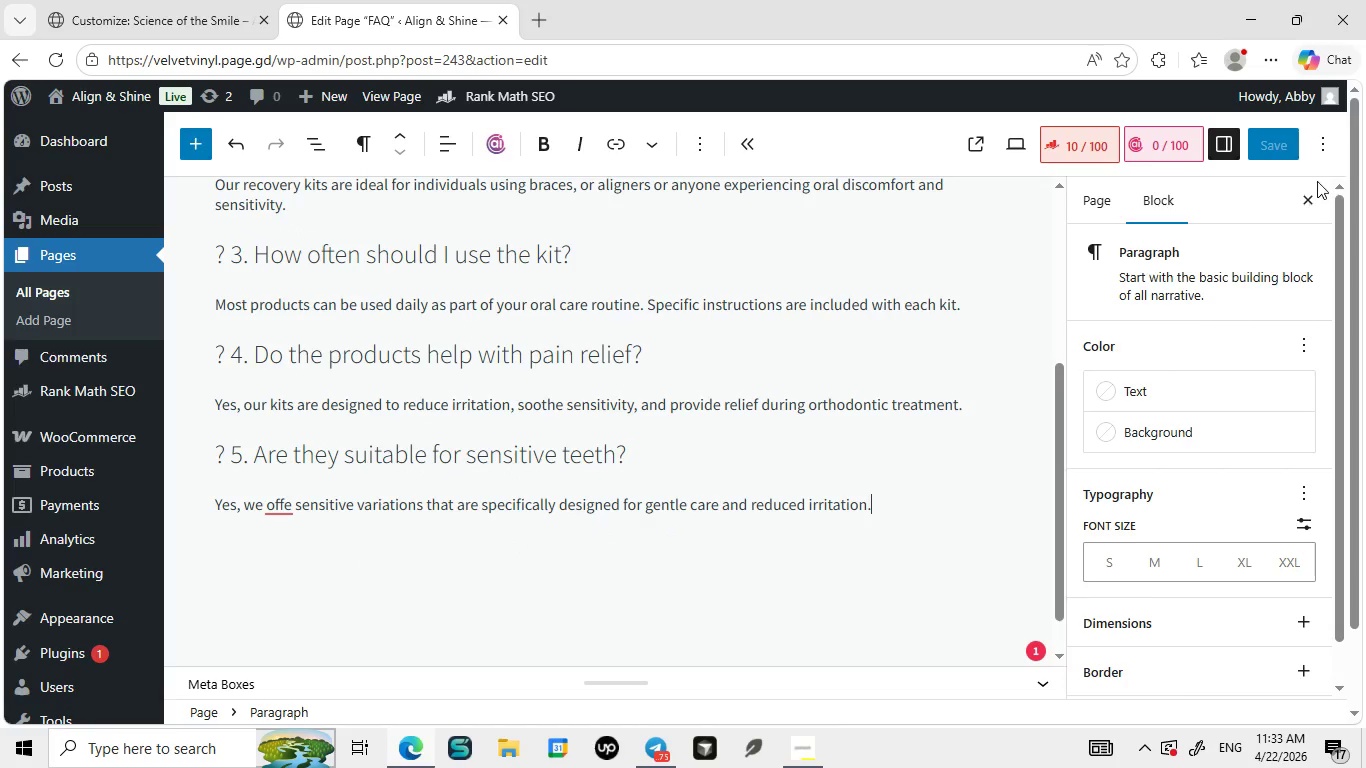 
left_click([1263, 137])
 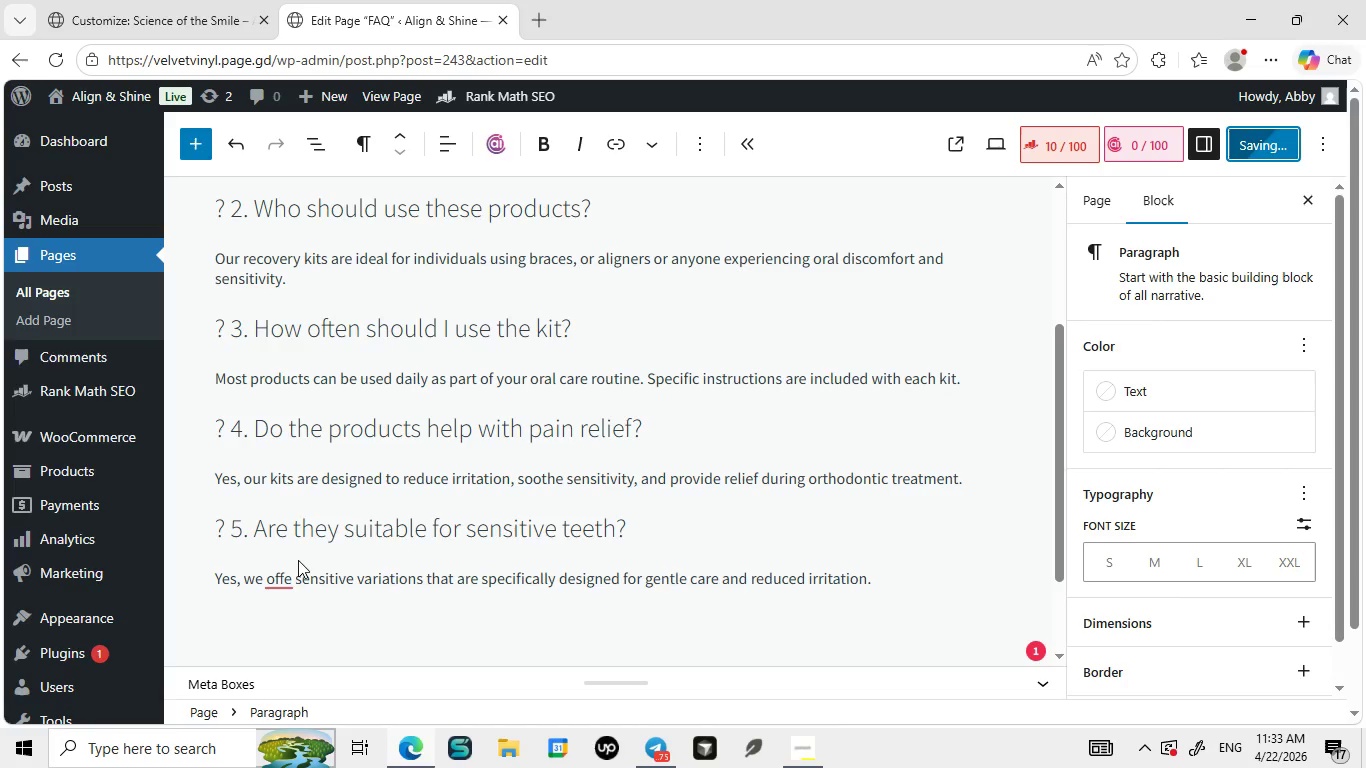 
left_click([282, 578])
 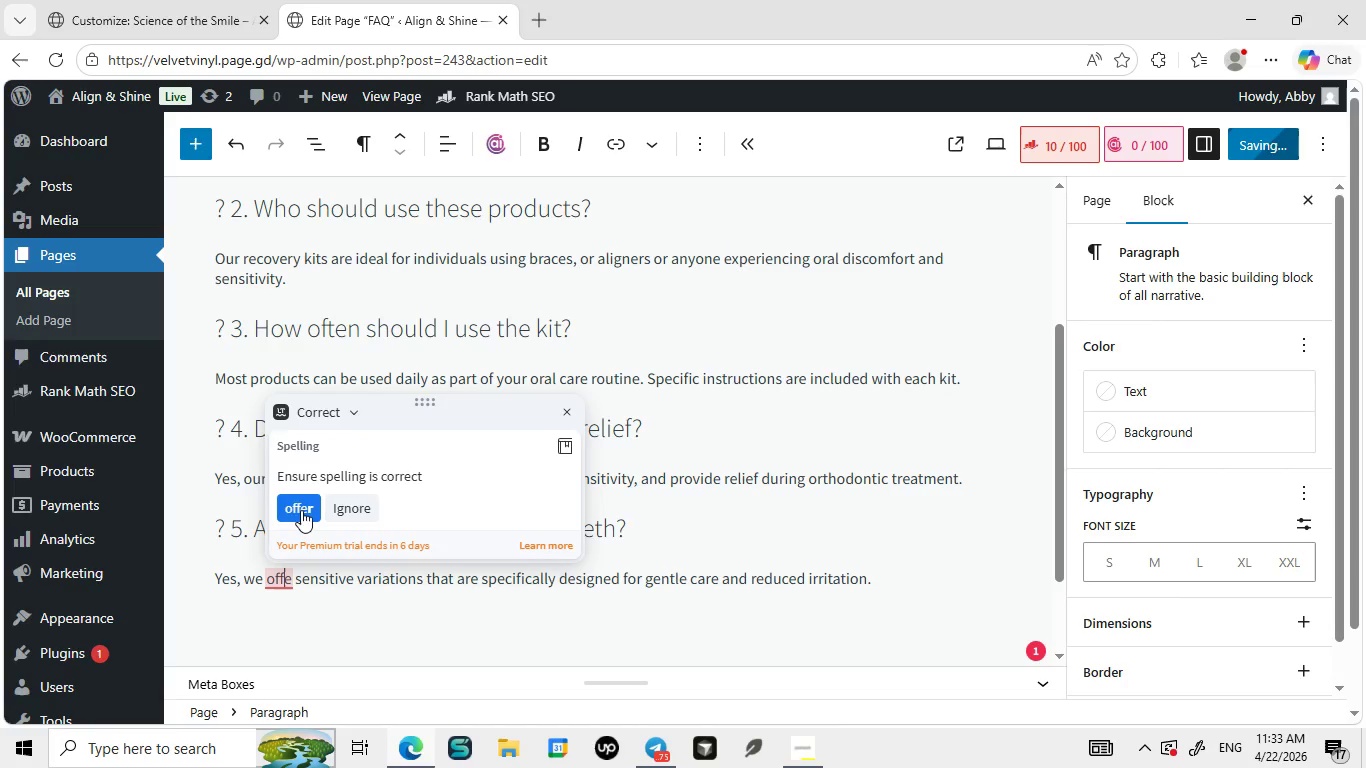 
left_click([301, 510])
 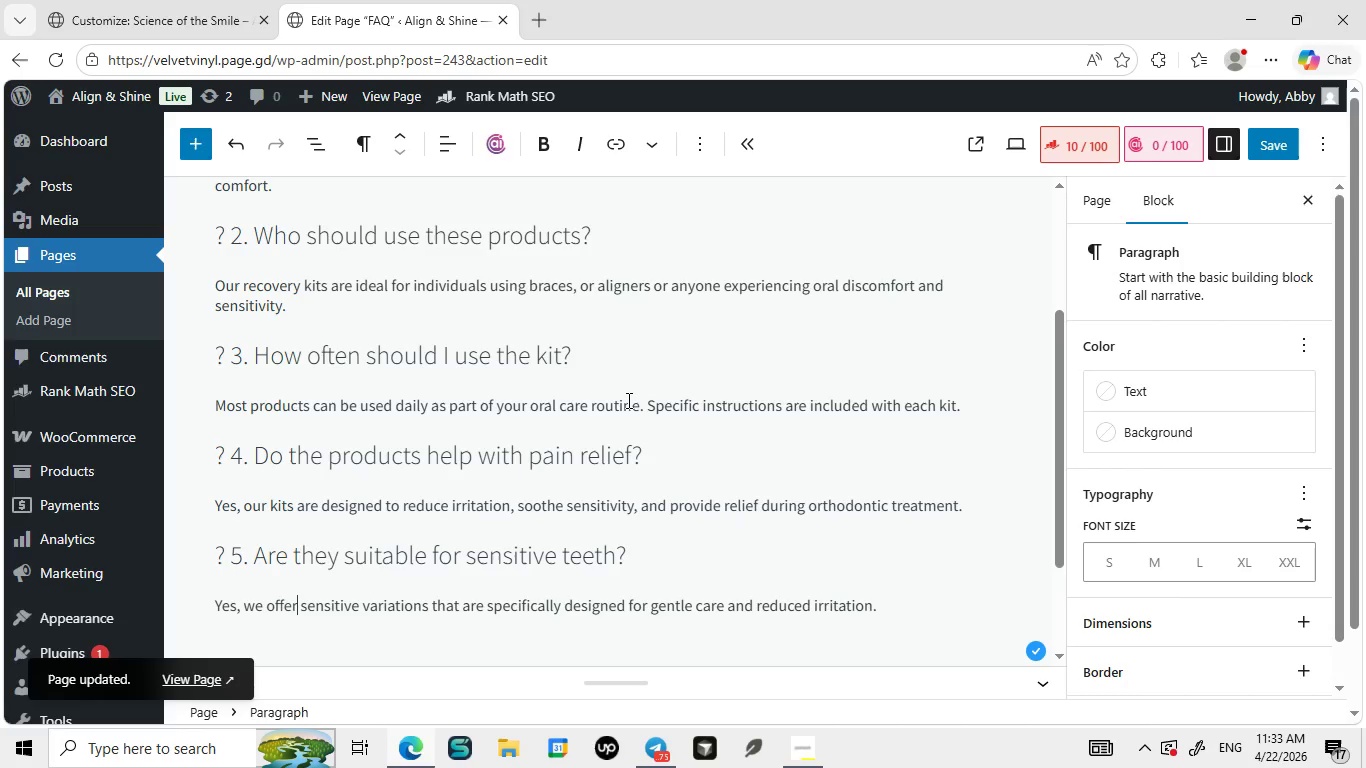 
wait(15.7)
 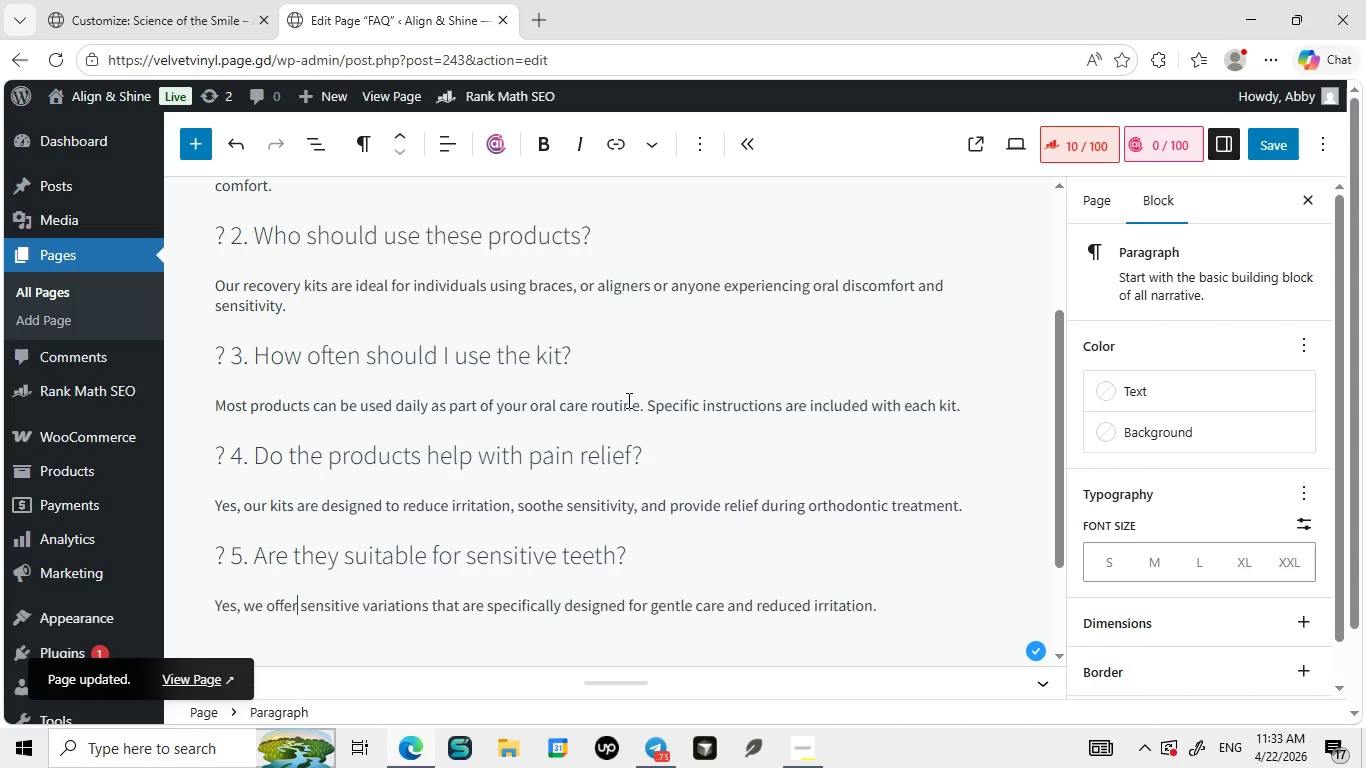 
left_click([861, 205])
 